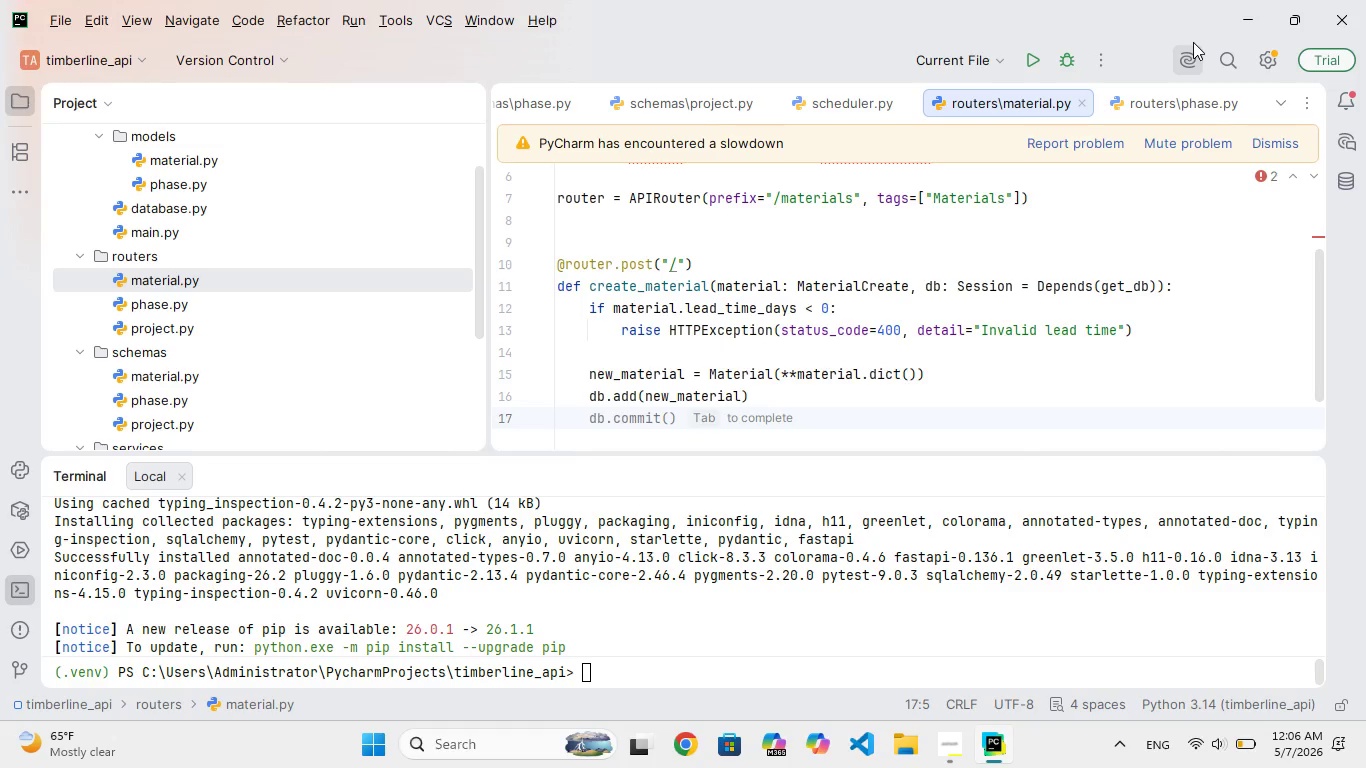 
type(db.commit()
 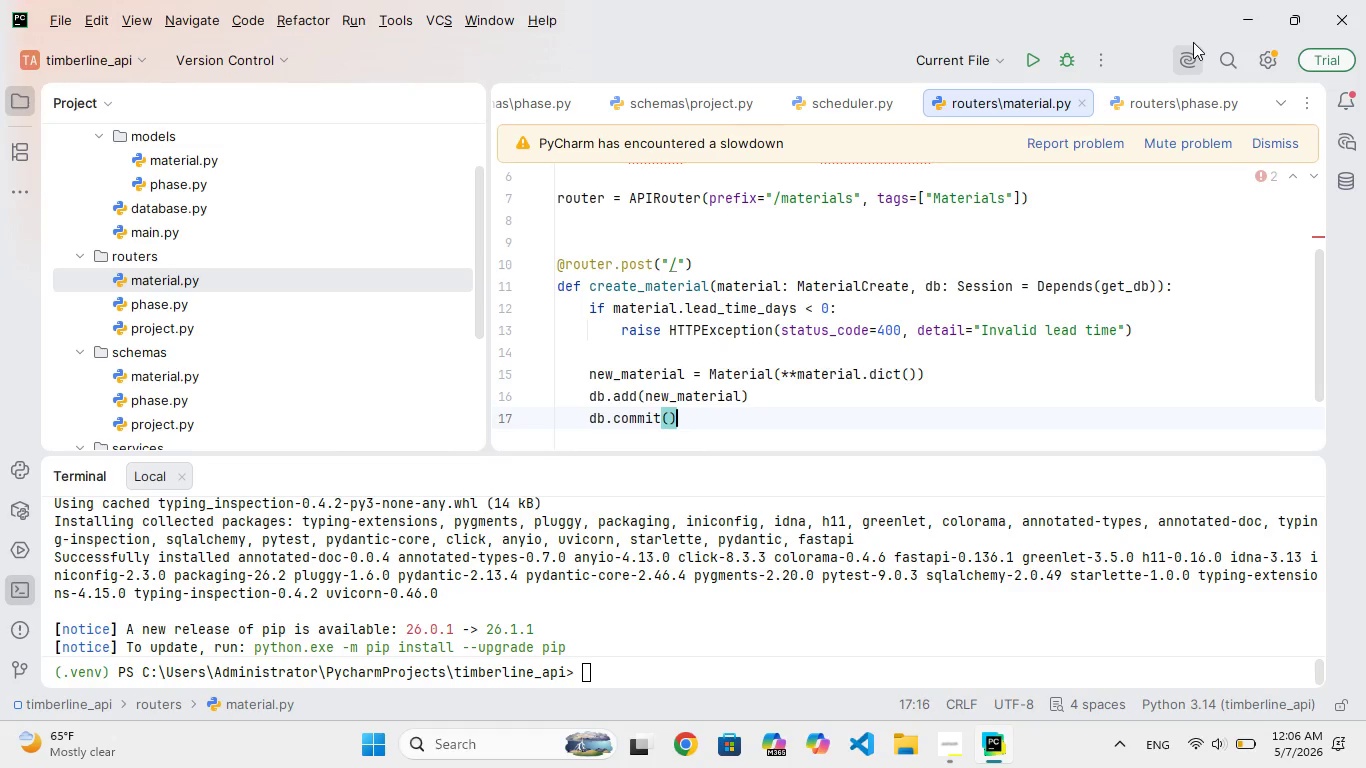 
 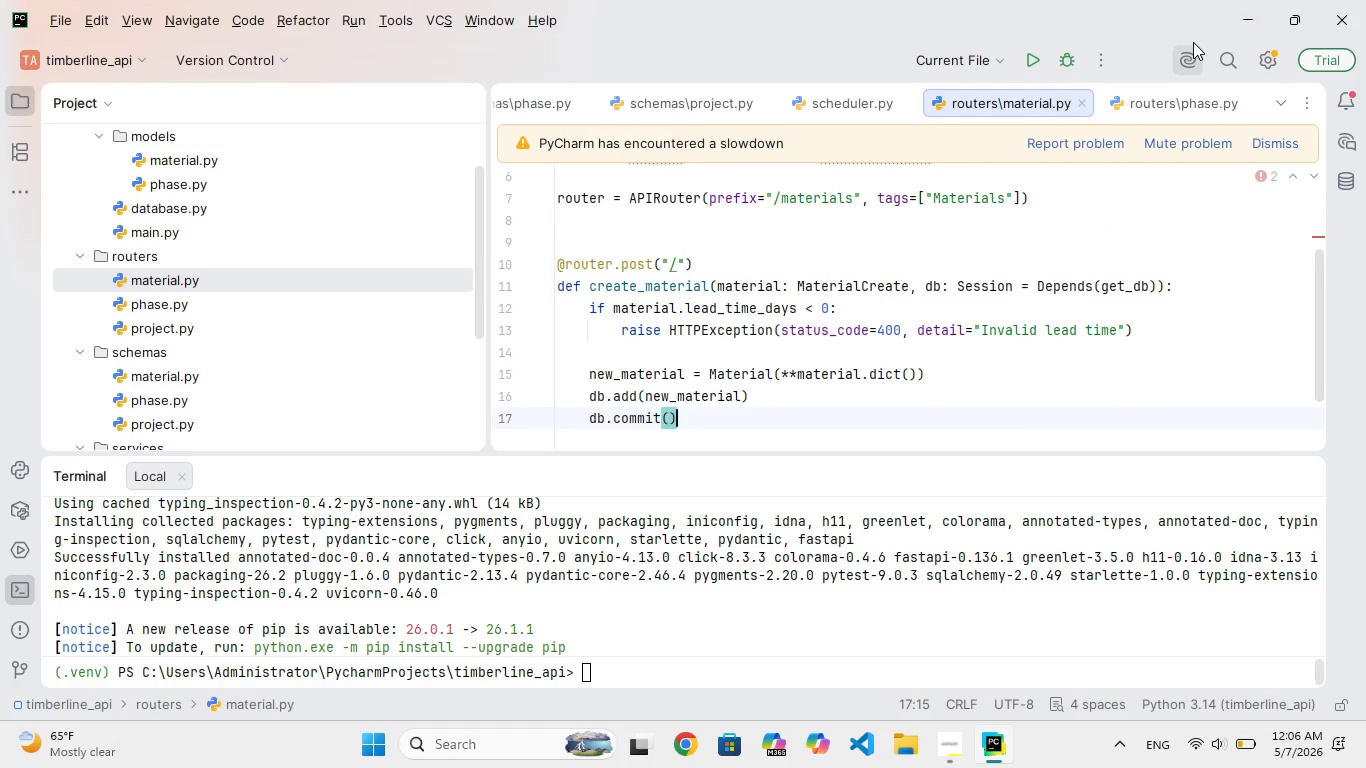 
key(ArrowRight)
 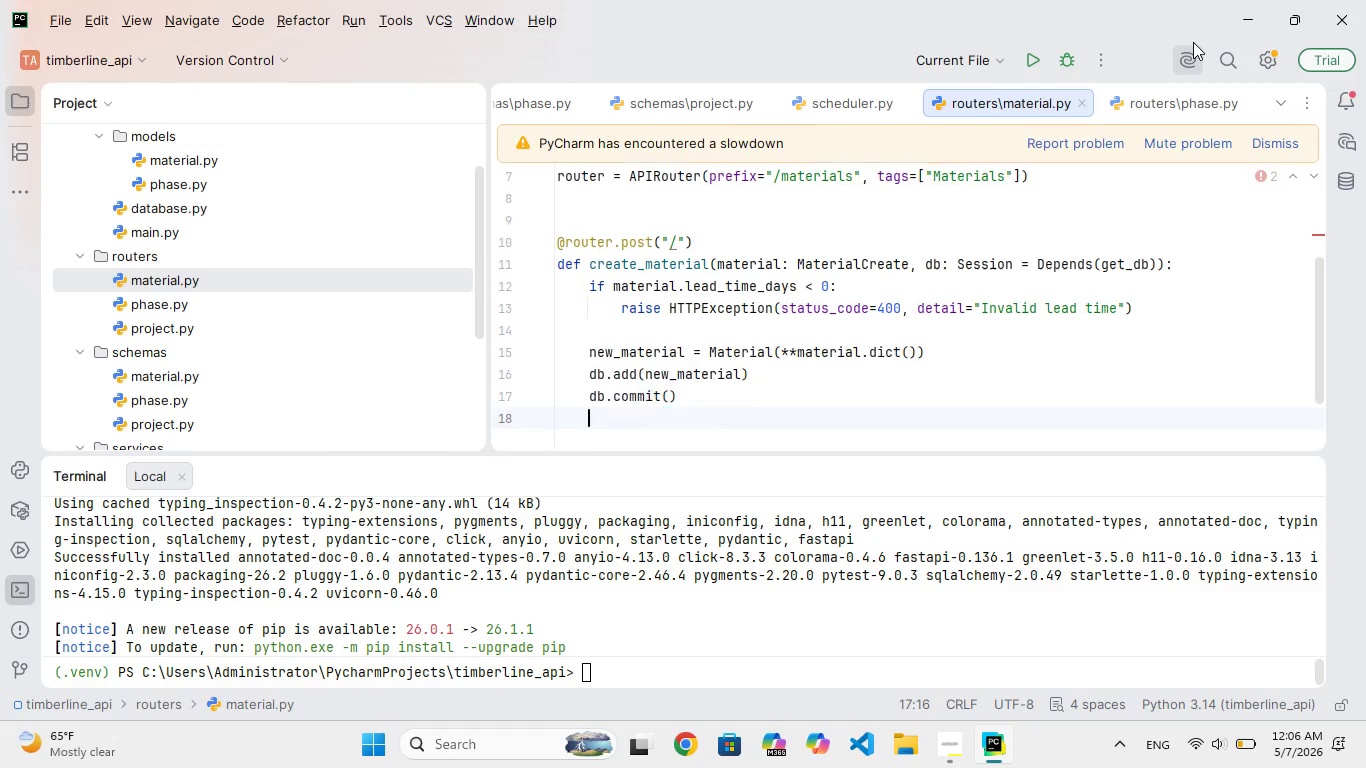 
key(Enter)
 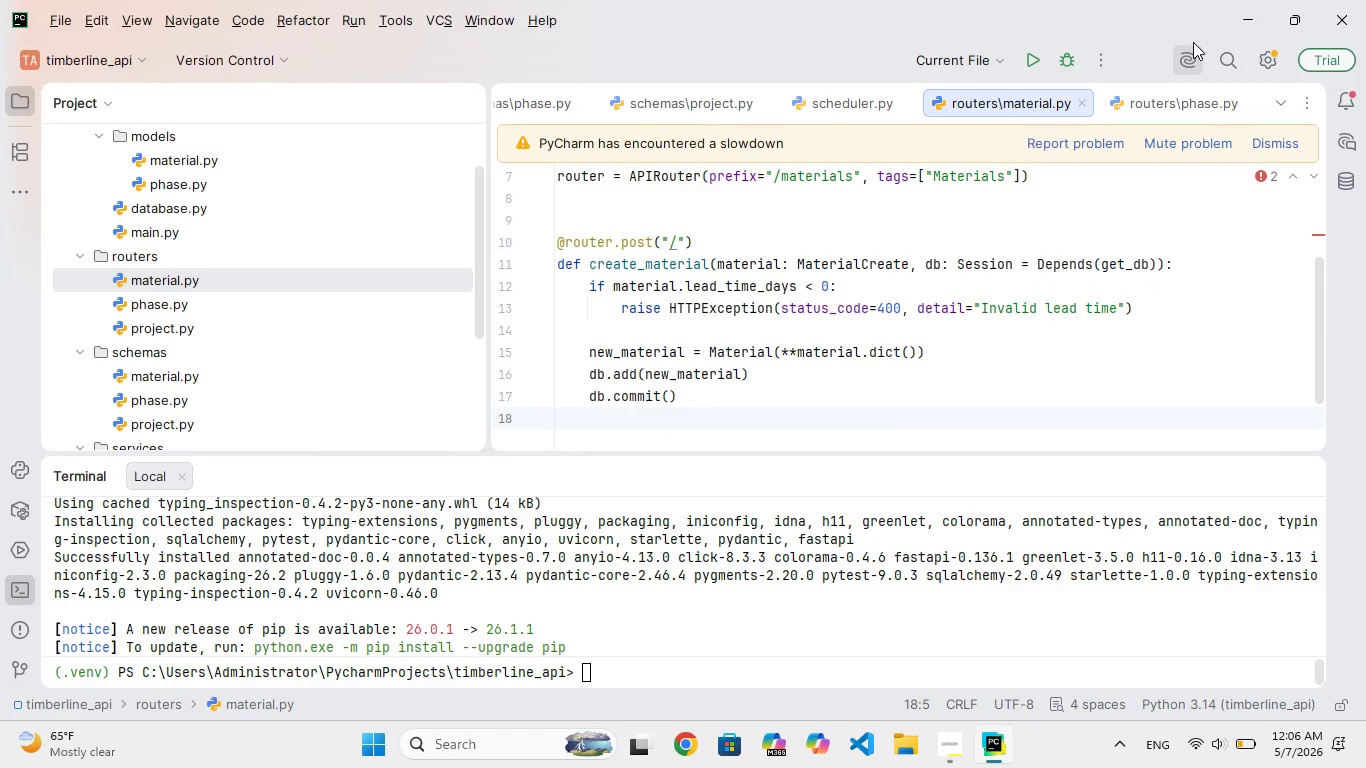 
type(db.refresh(new_material)
 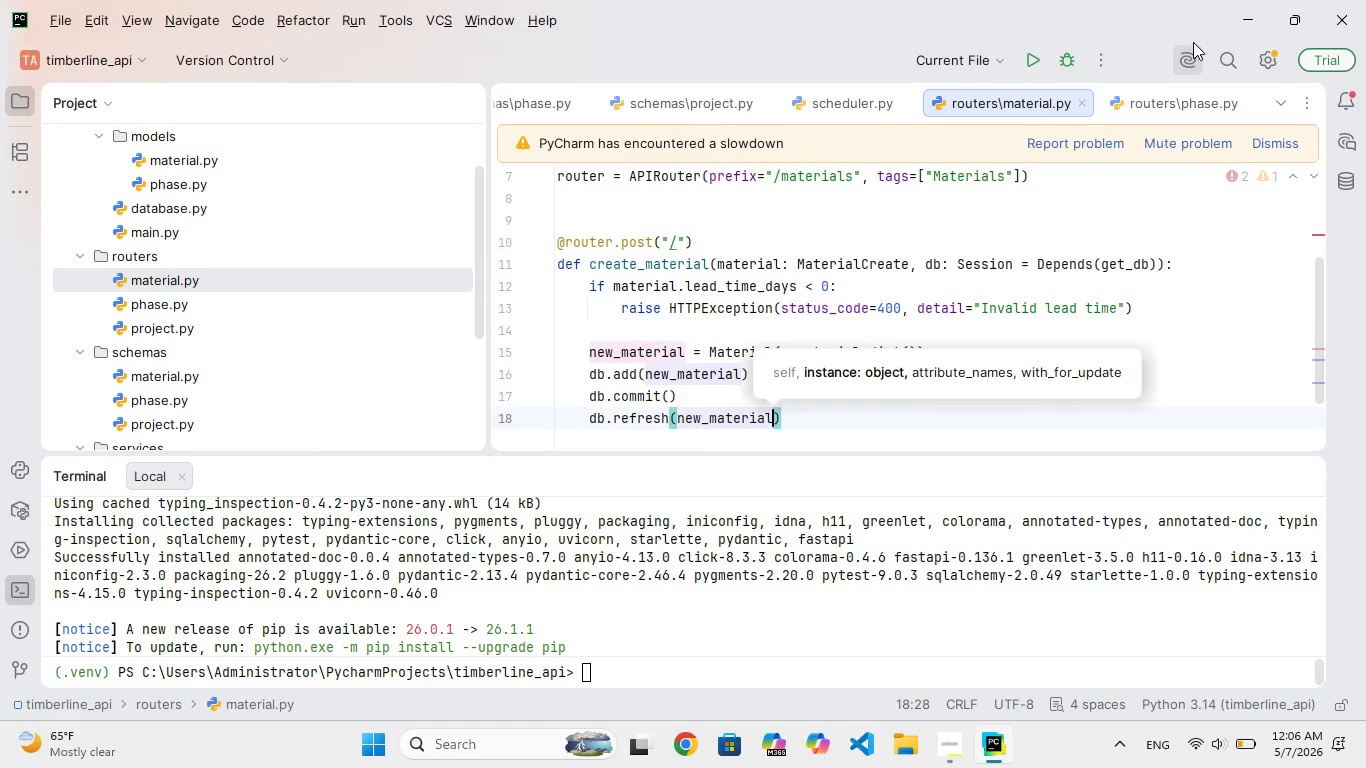 
key(ArrowRight)
 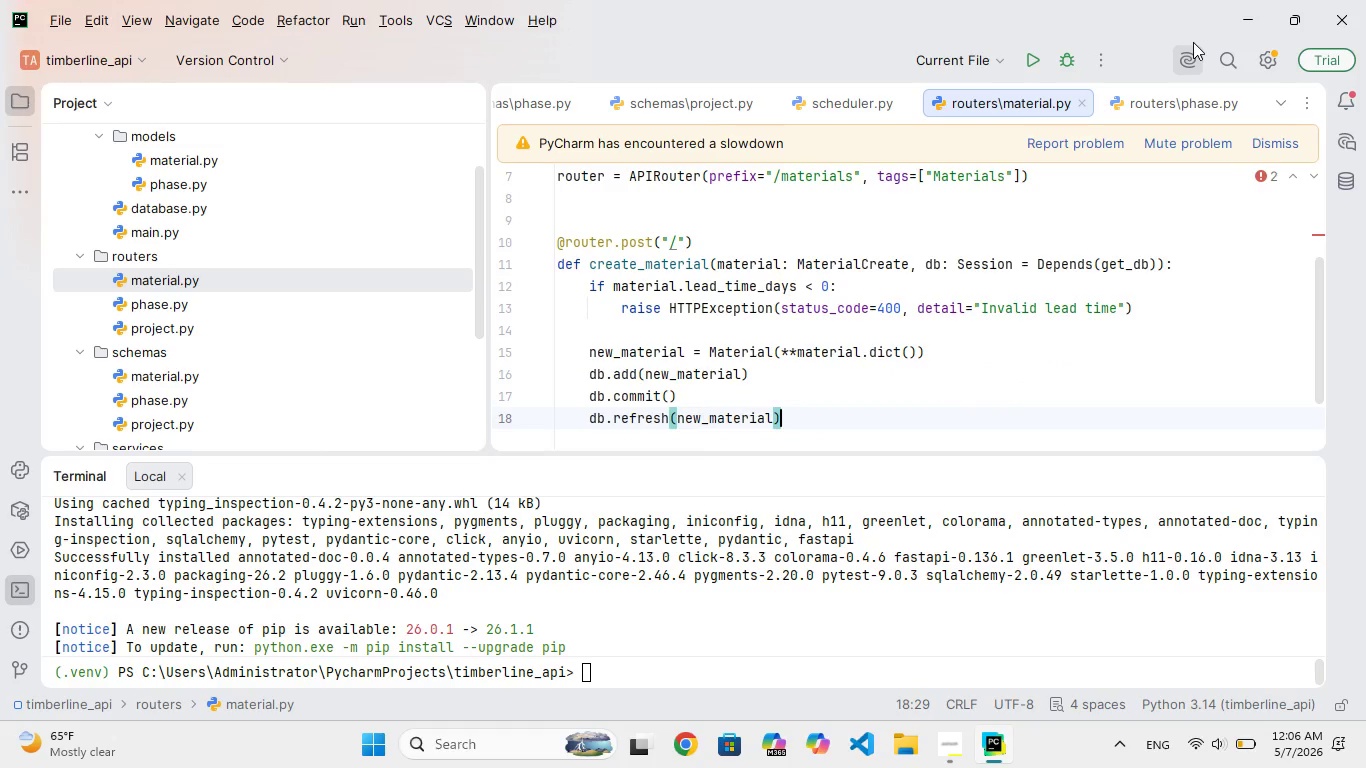 
key(Enter)
 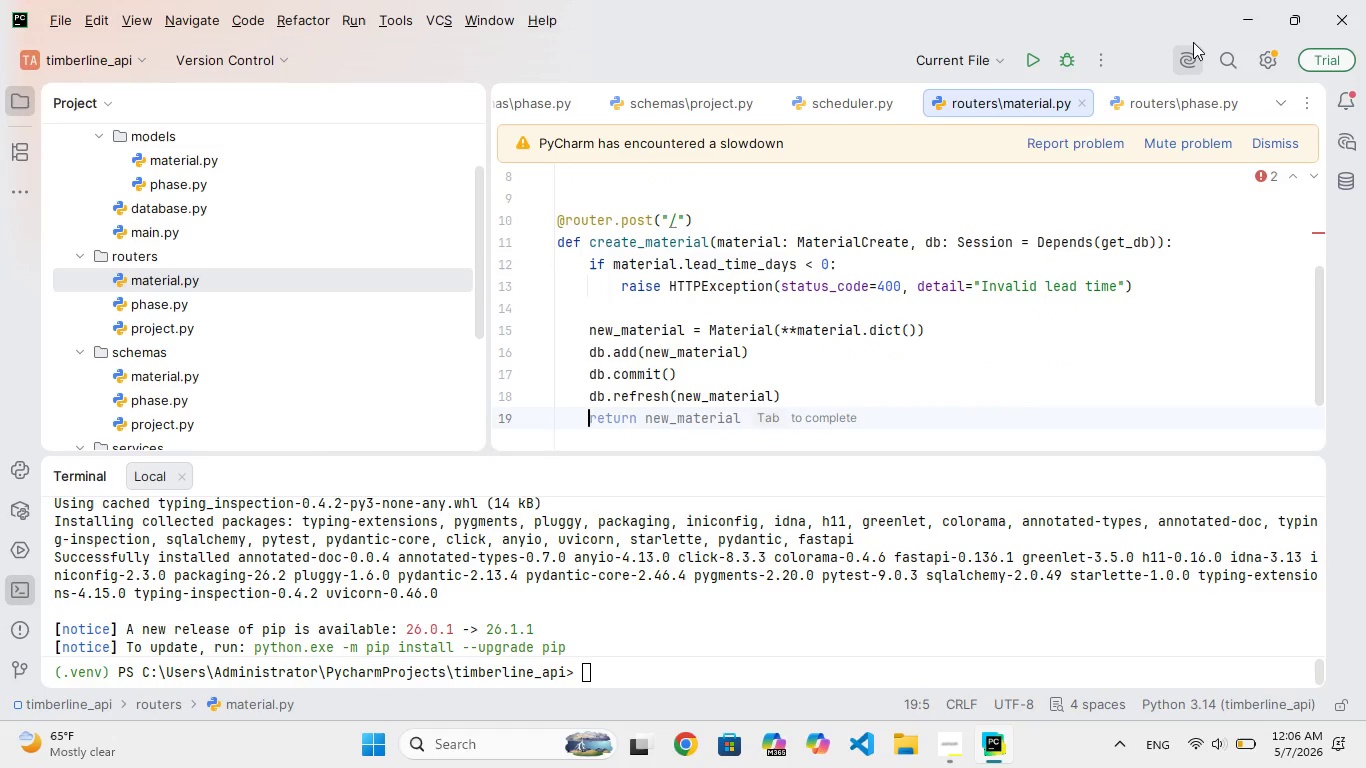 
type(return new_material)
 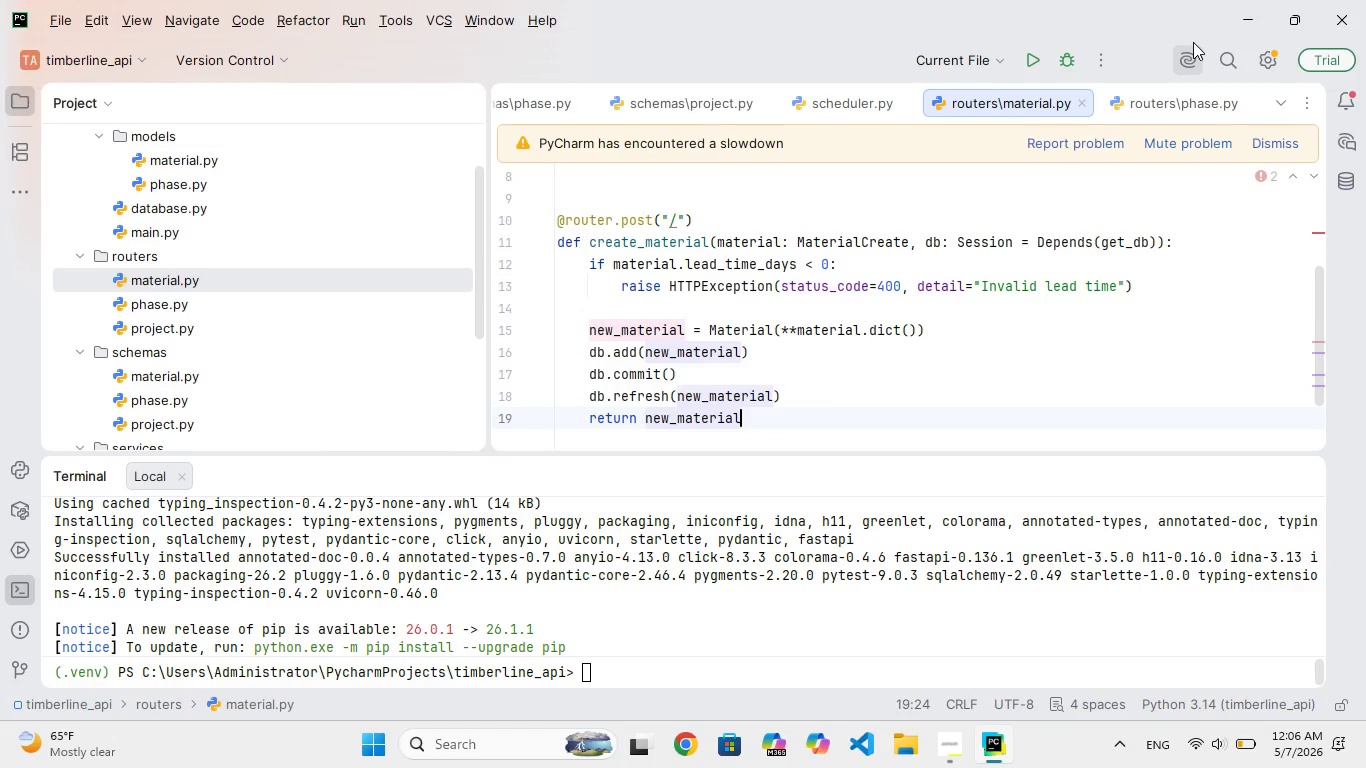 
key(Enter)
 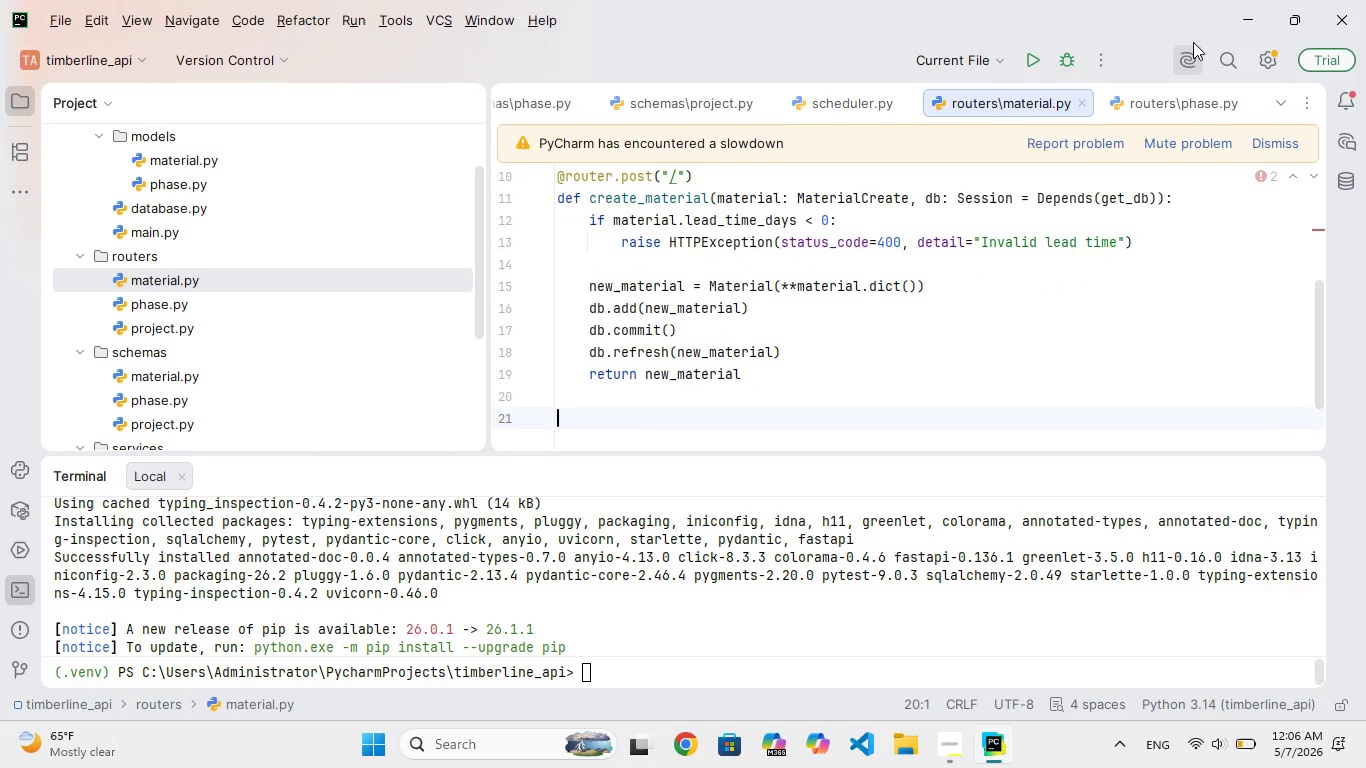 
key(Enter)
 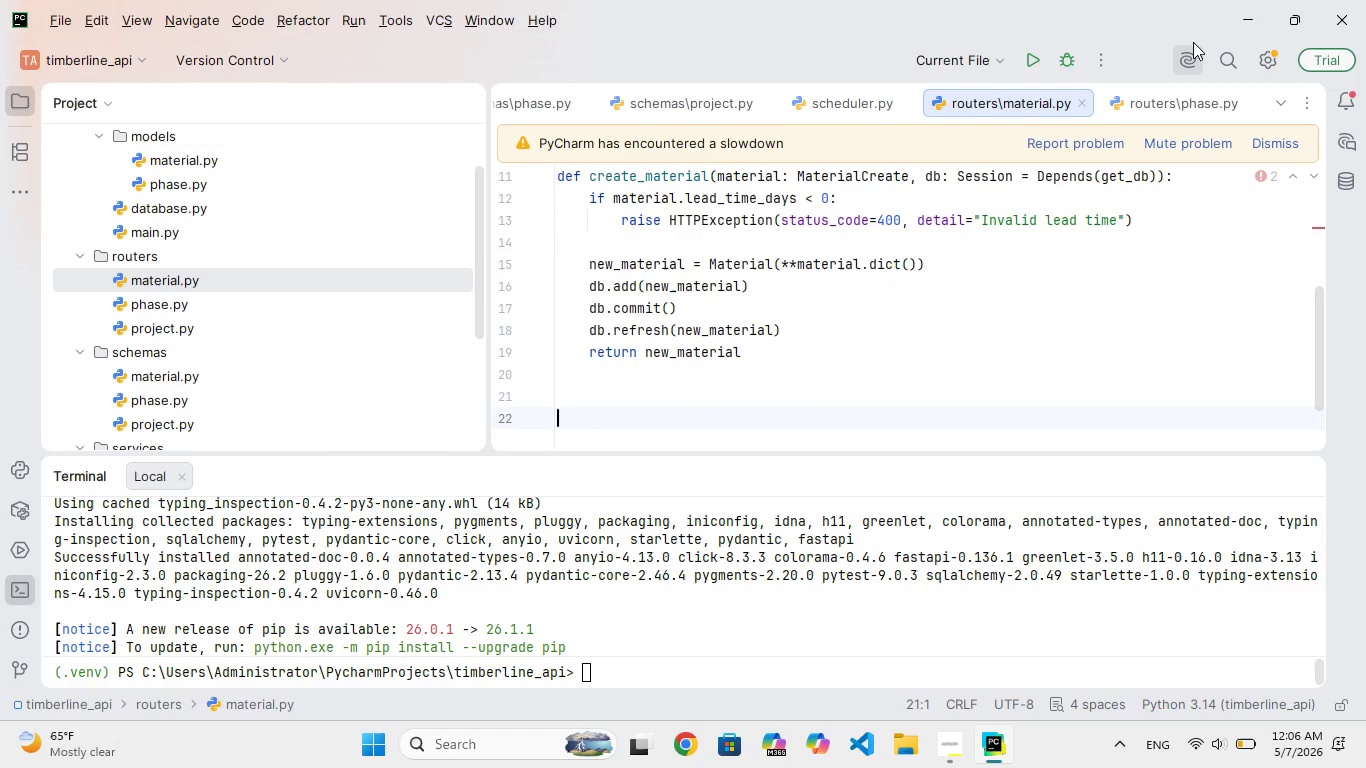 
key(Enter)
 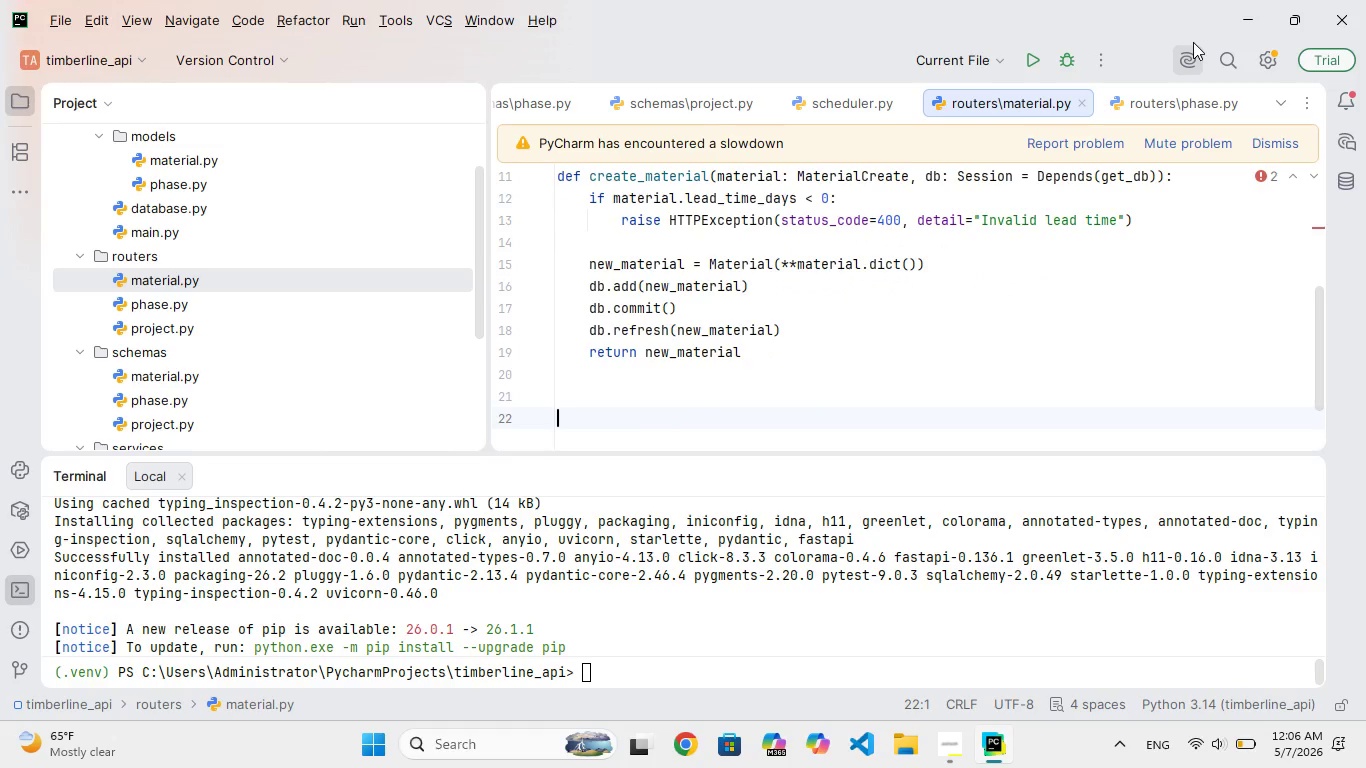 
type(@routr.t("/)
 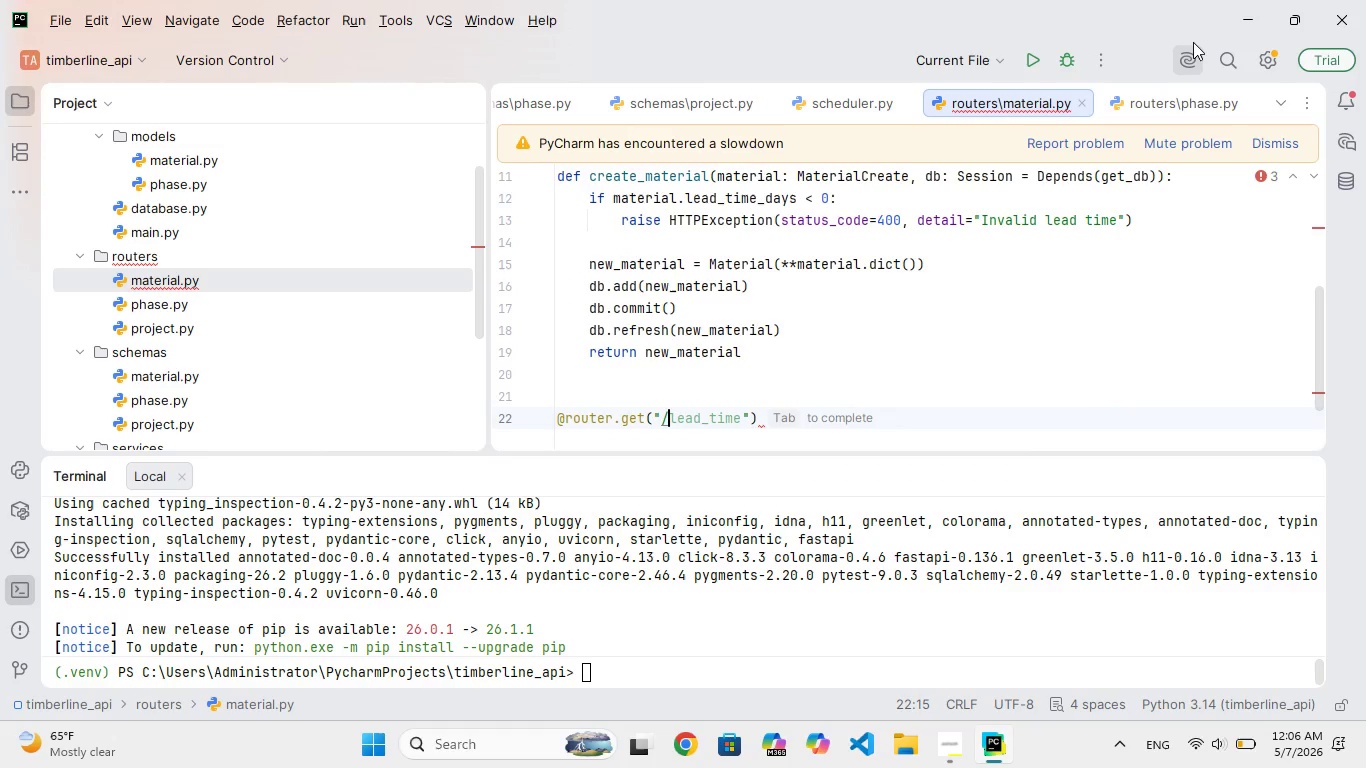 
hold_key(key=E, duration=0.34)
 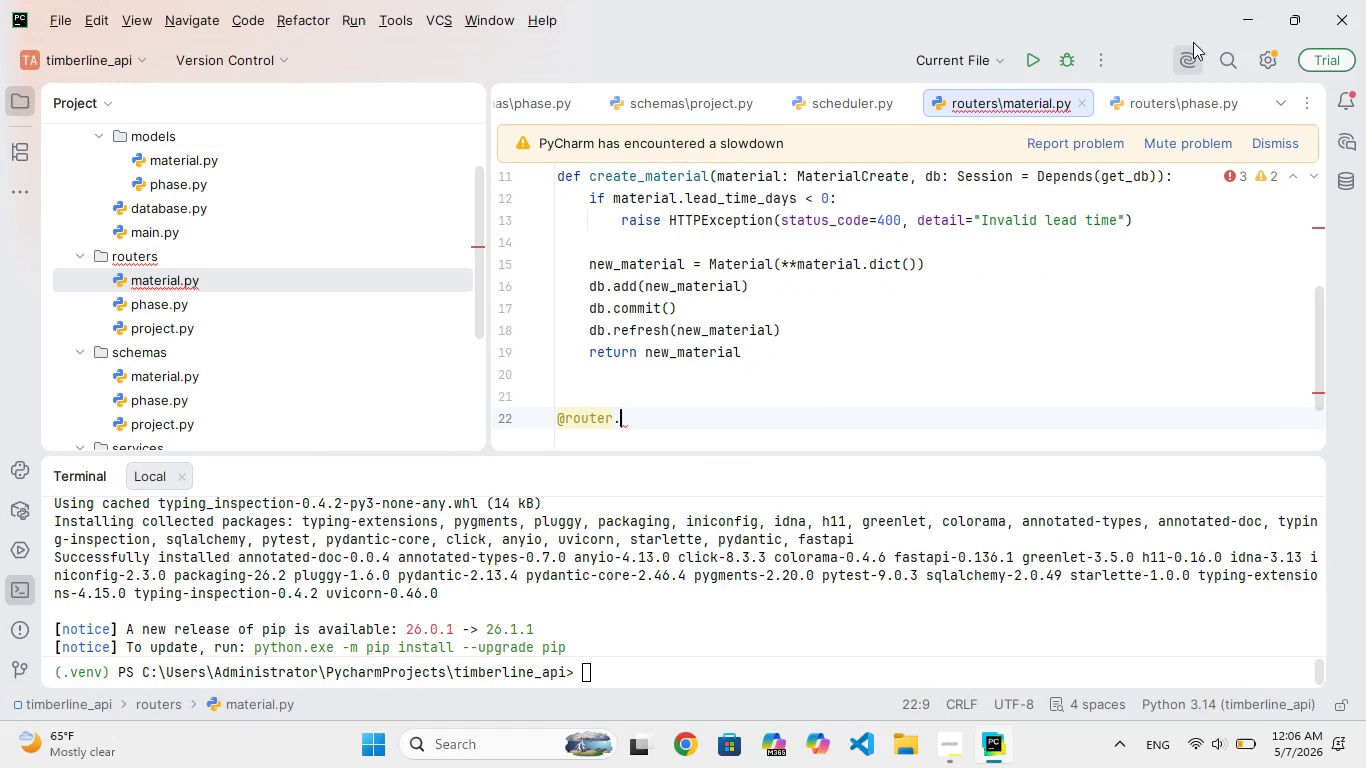 
hold_key(key=G, duration=0.33)
 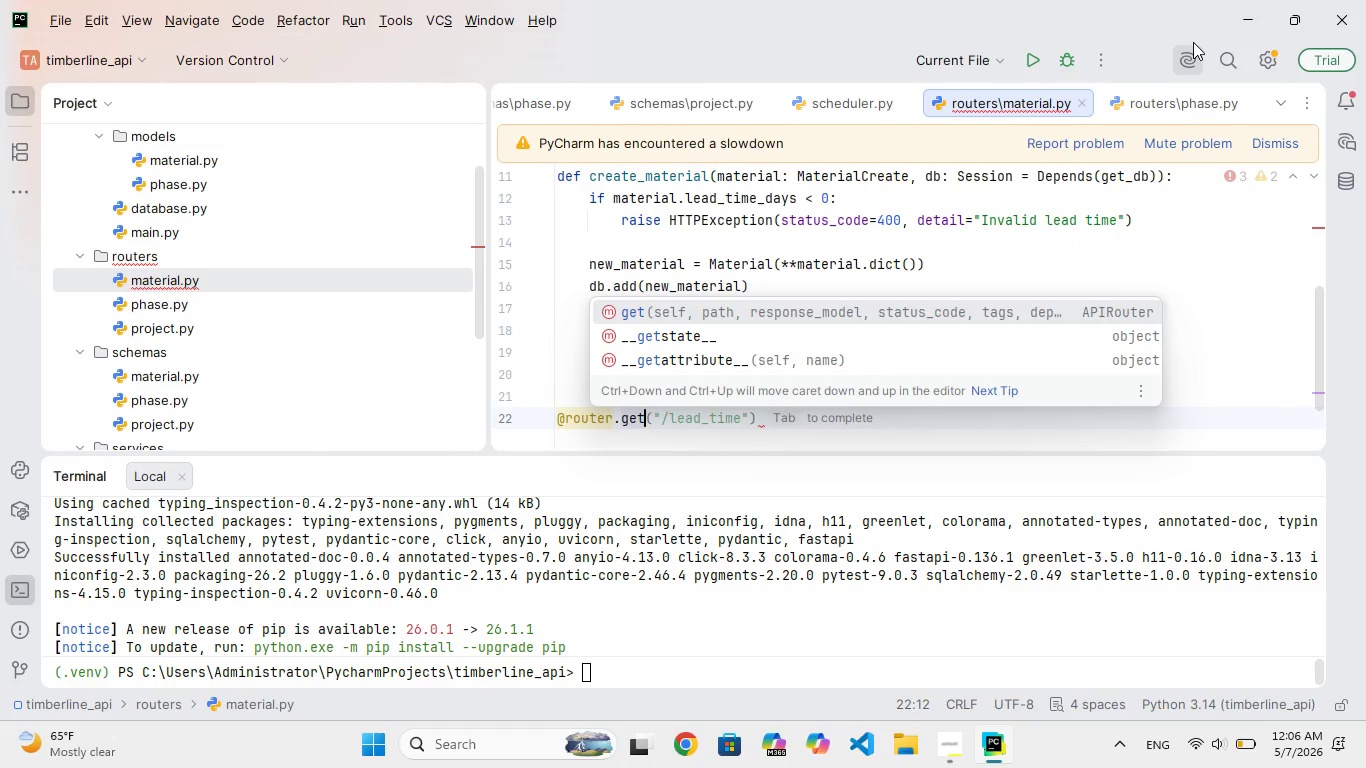 
hold_key(key=E, duration=0.33)
 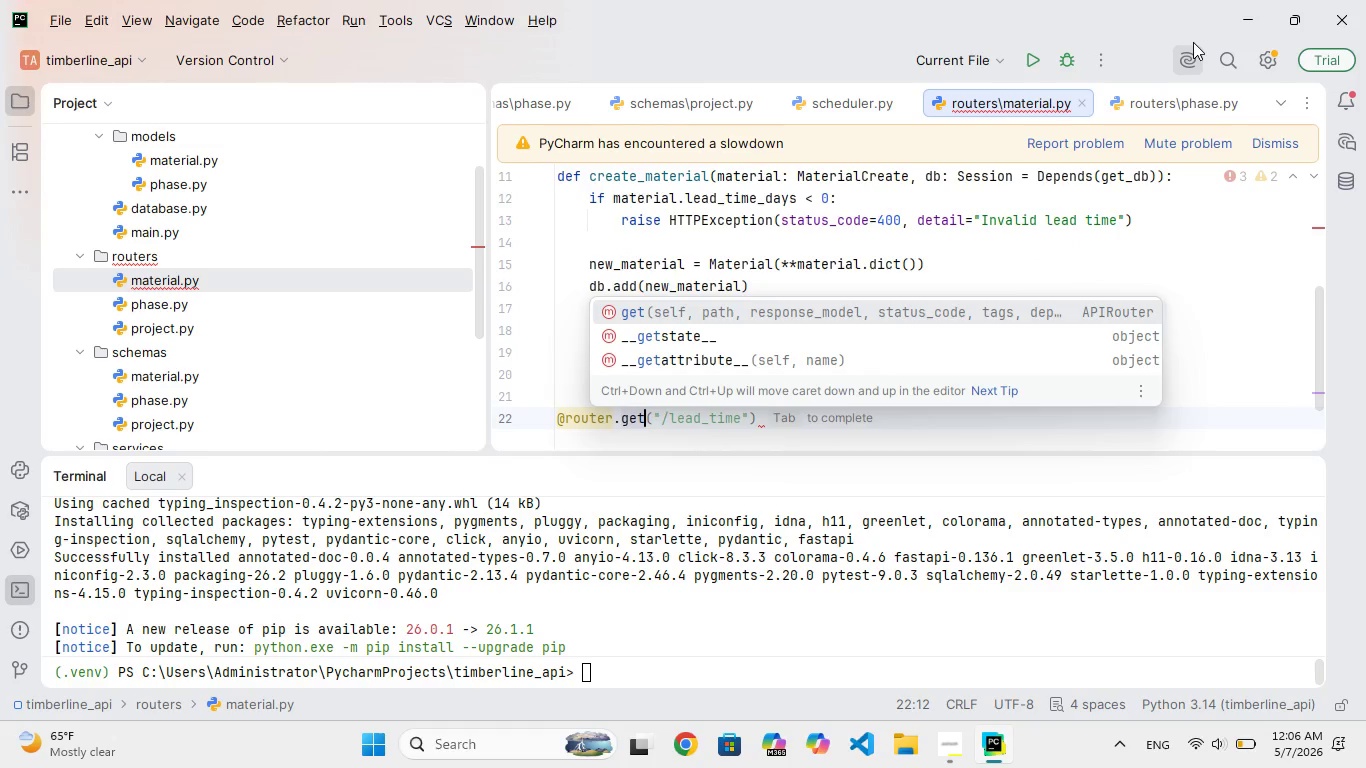 
key(ArrowRight)
 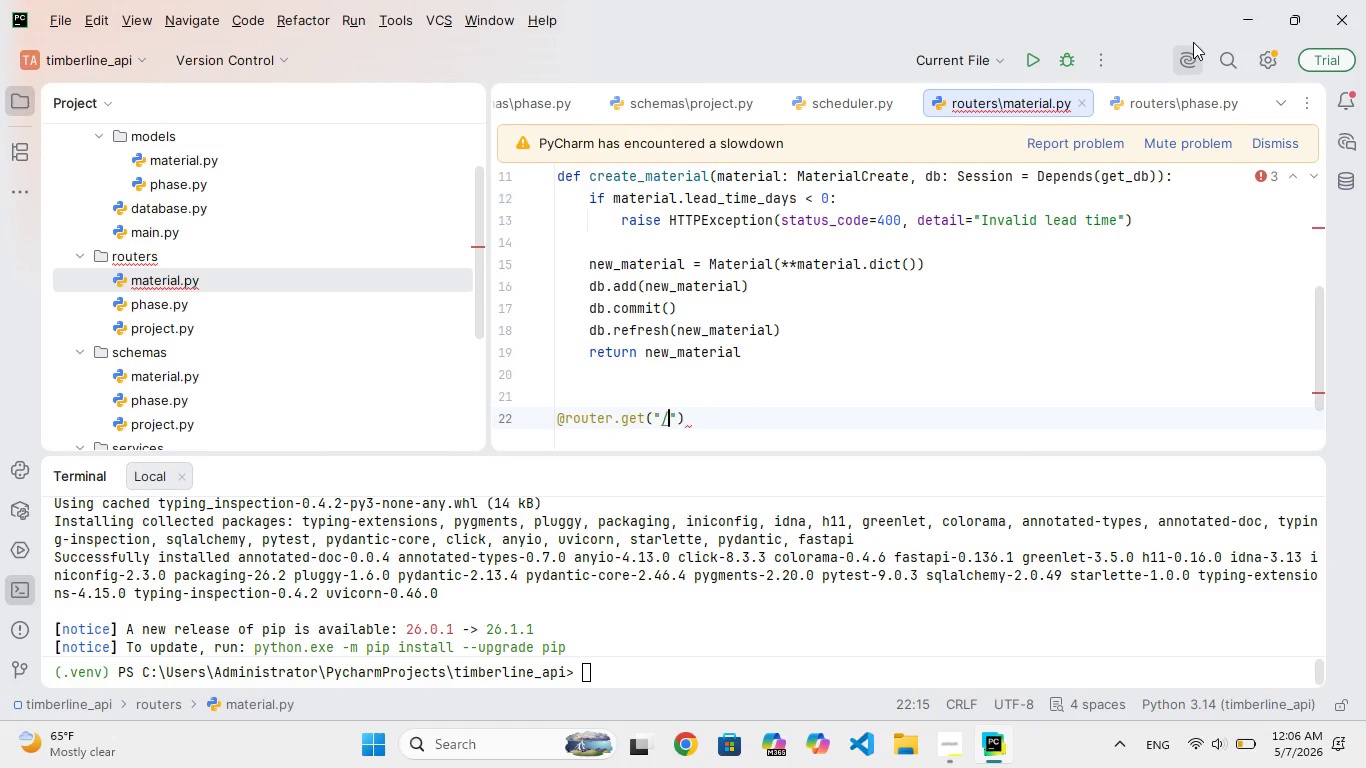 
key(ArrowRight)
 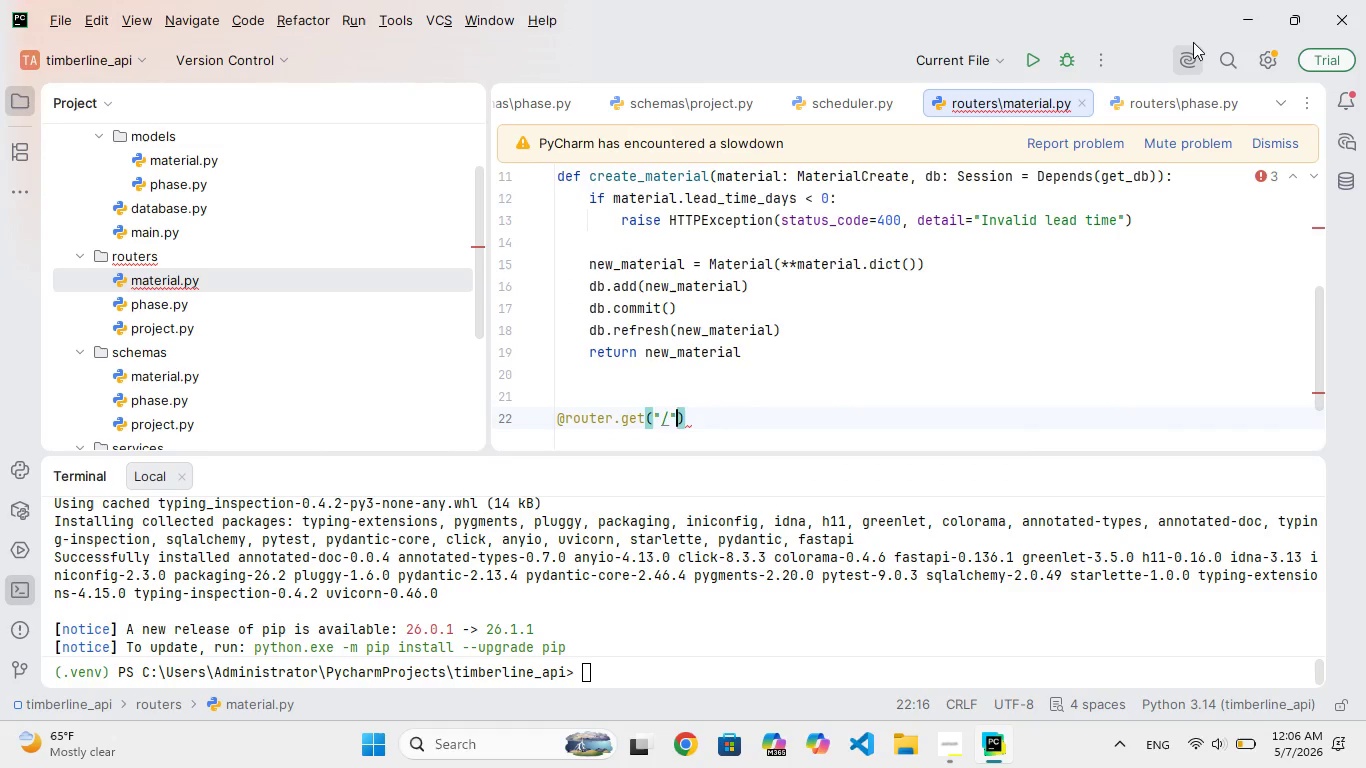 
key(ArrowRight)
 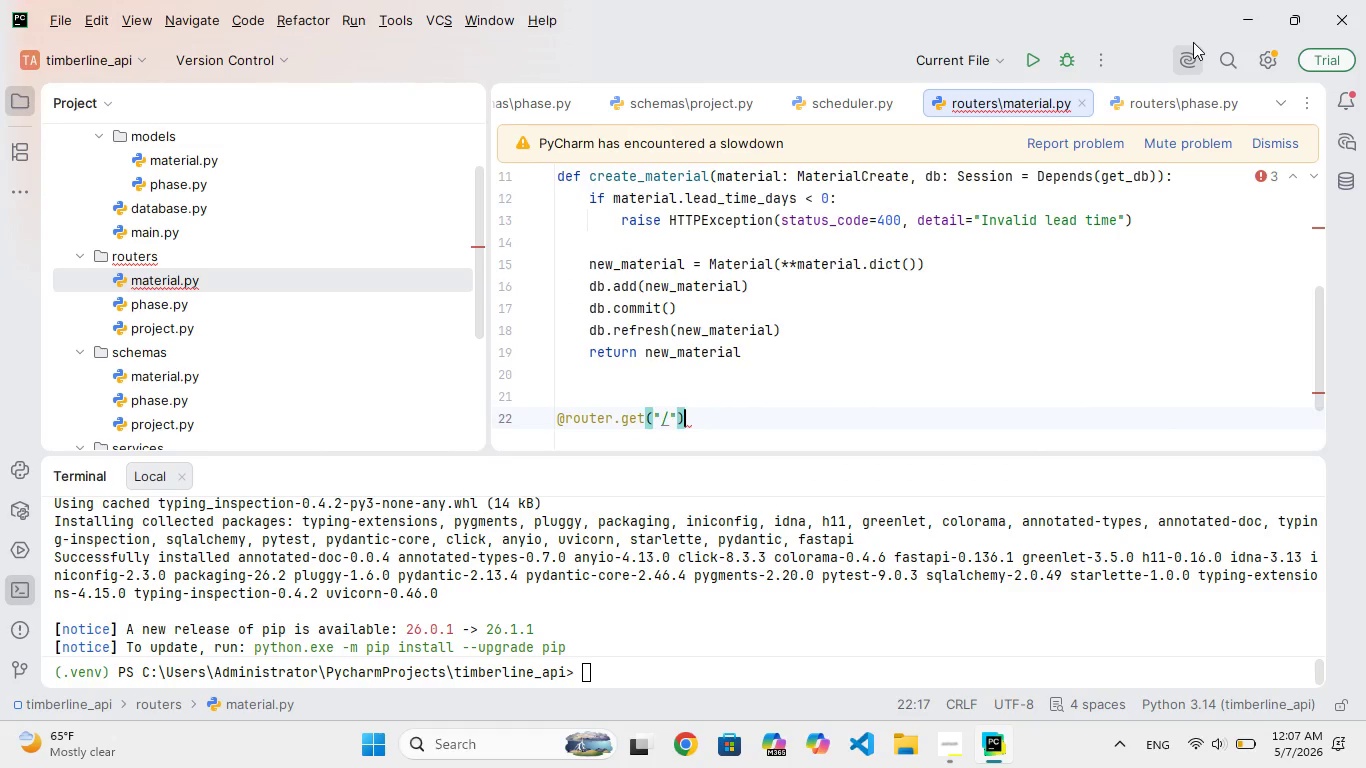 
key(Enter)
 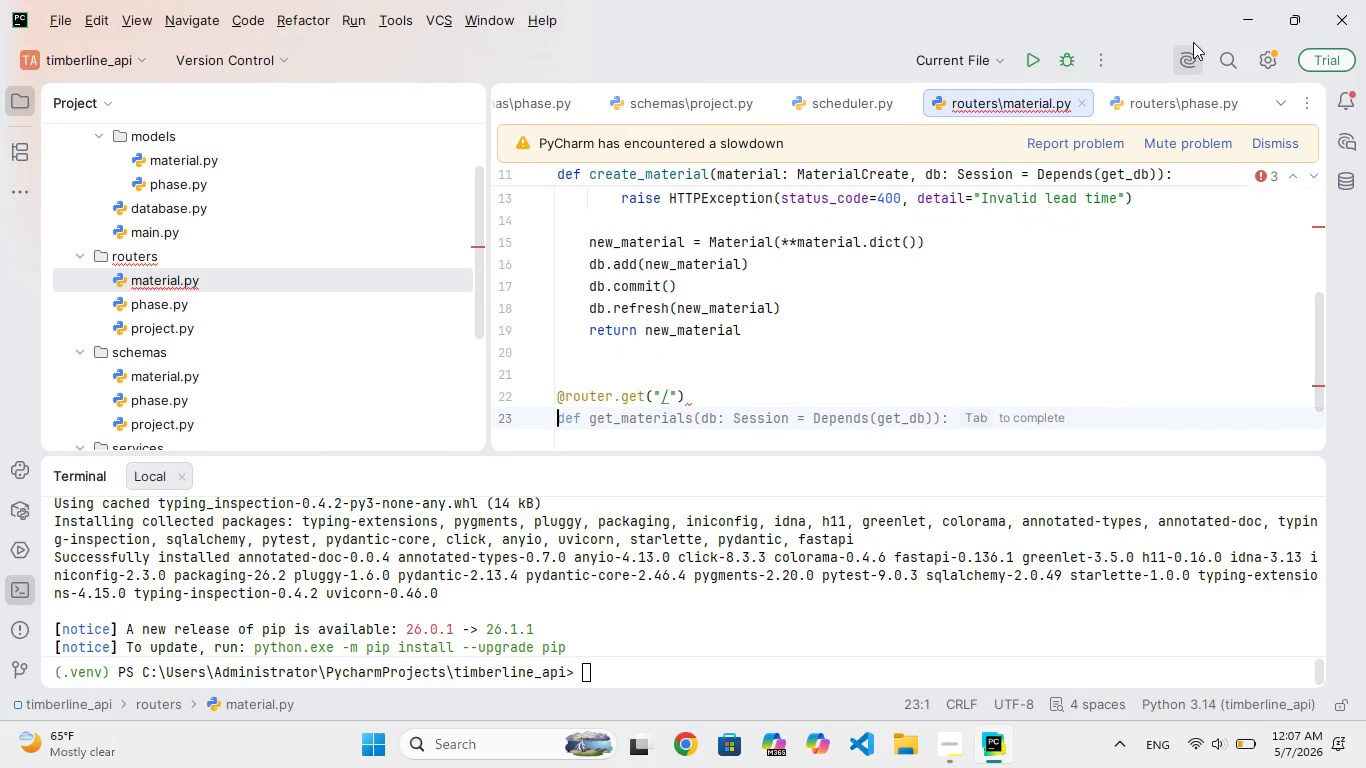 
type(def t_maias()
 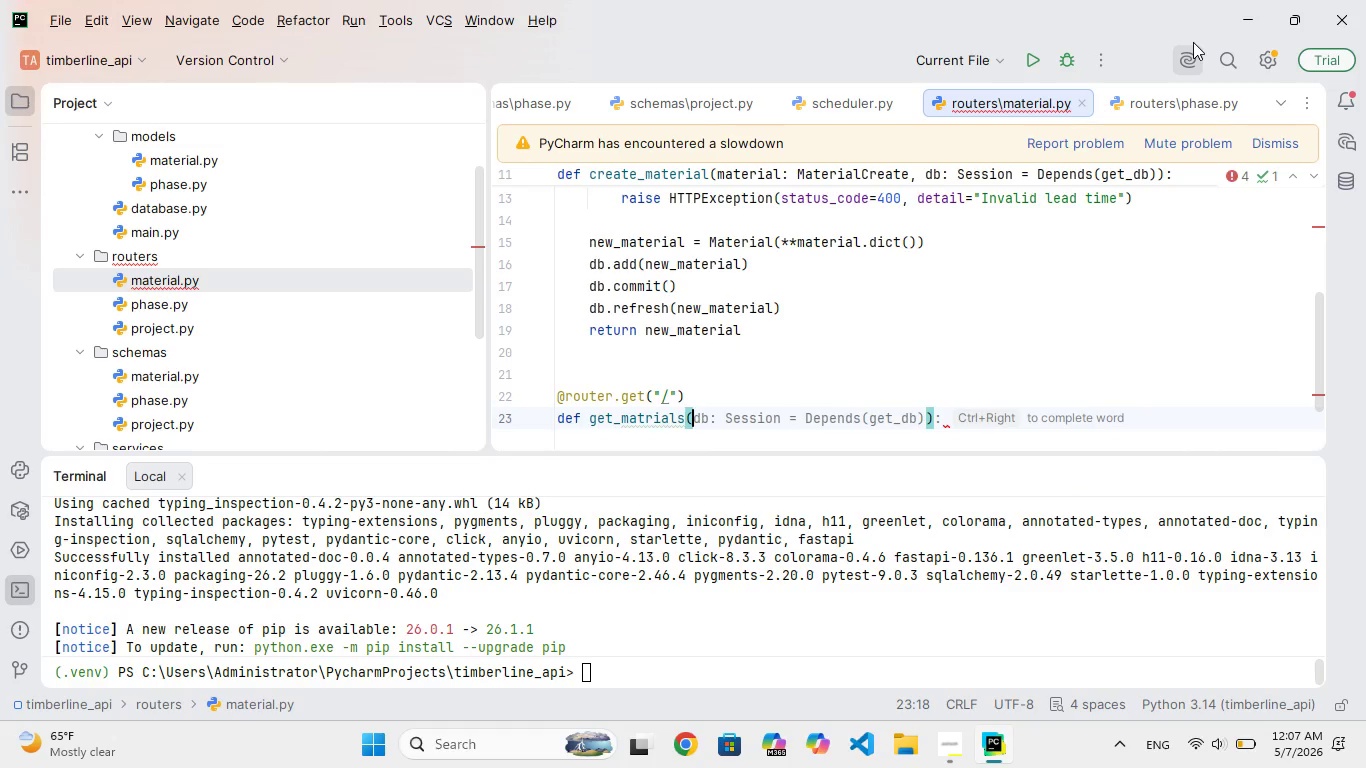 
hold_key(key=G, duration=0.39)
 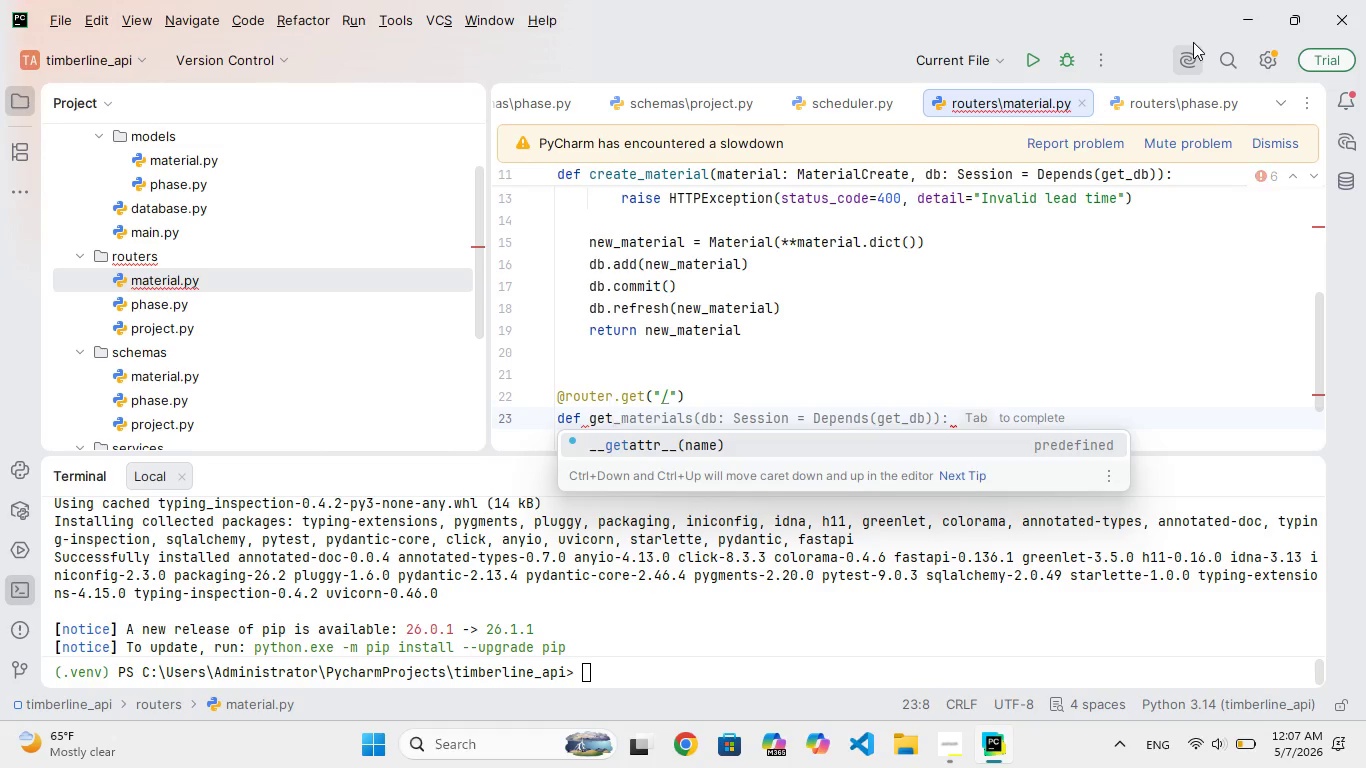 
hold_key(key=R, duration=0.34)
 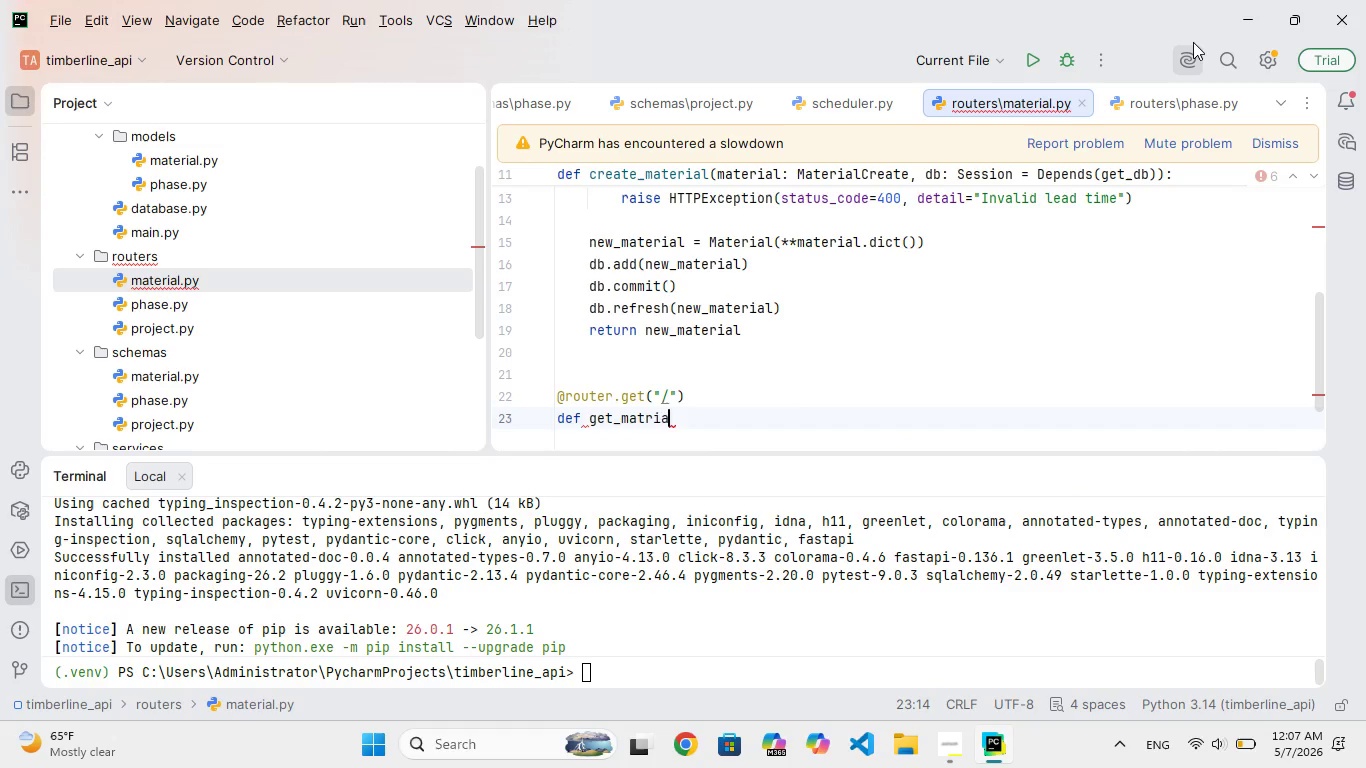 
hold_key(key=L, duration=0.33)
 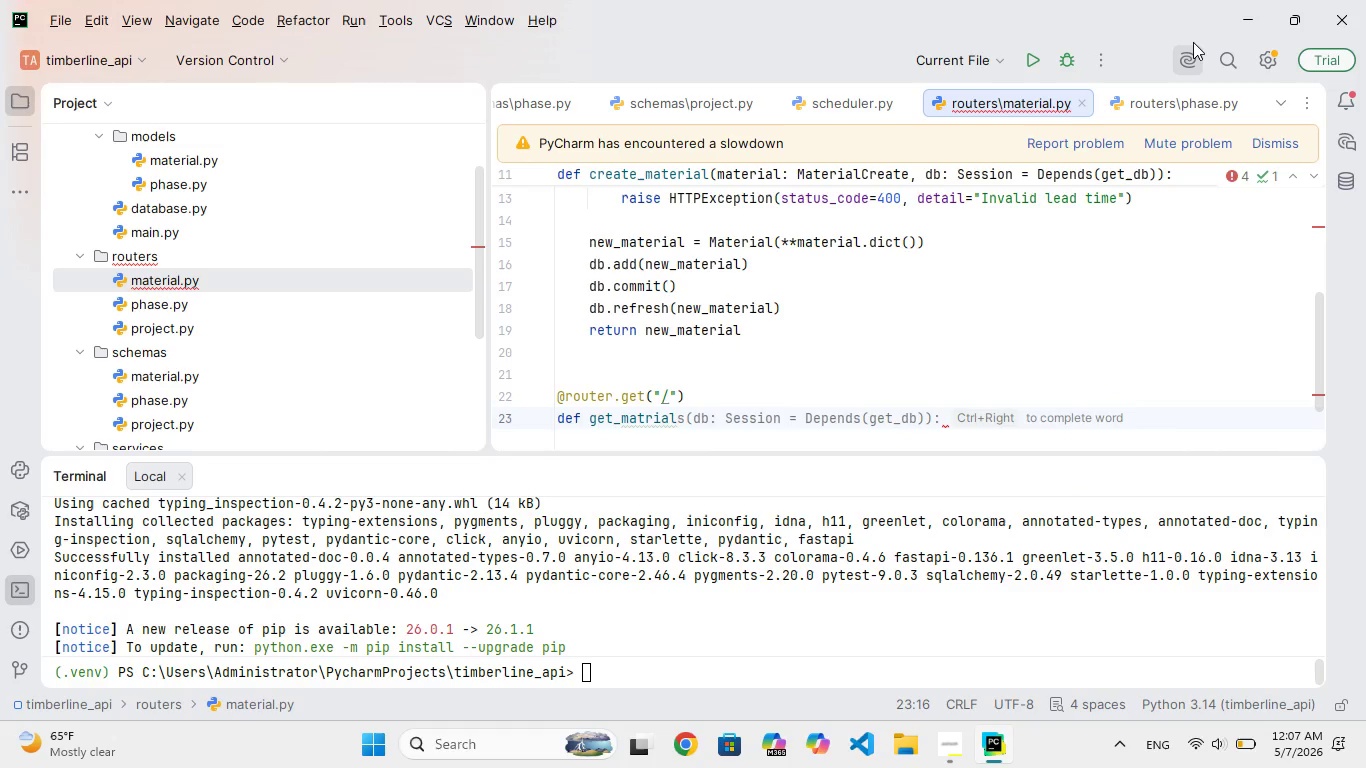 
key(ArrowLeft)
 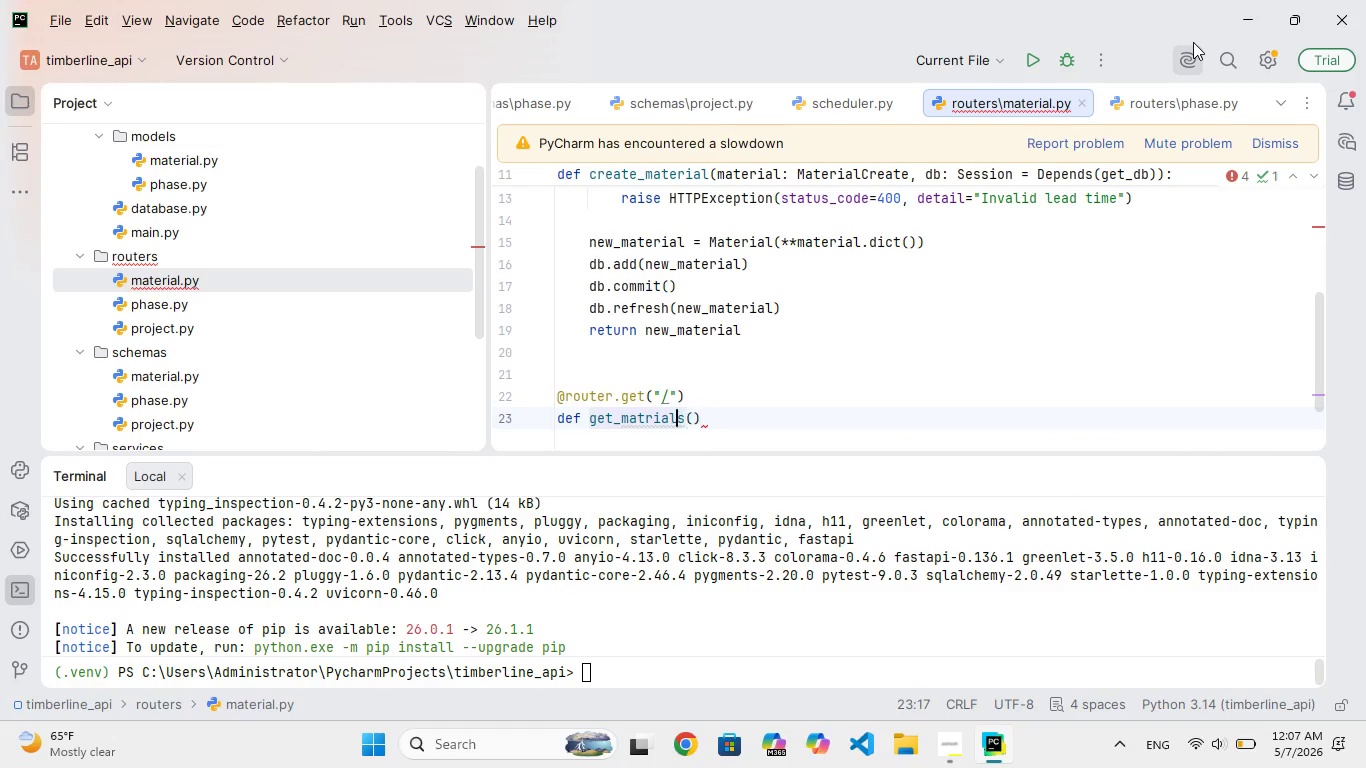 
key(ArrowLeft)
 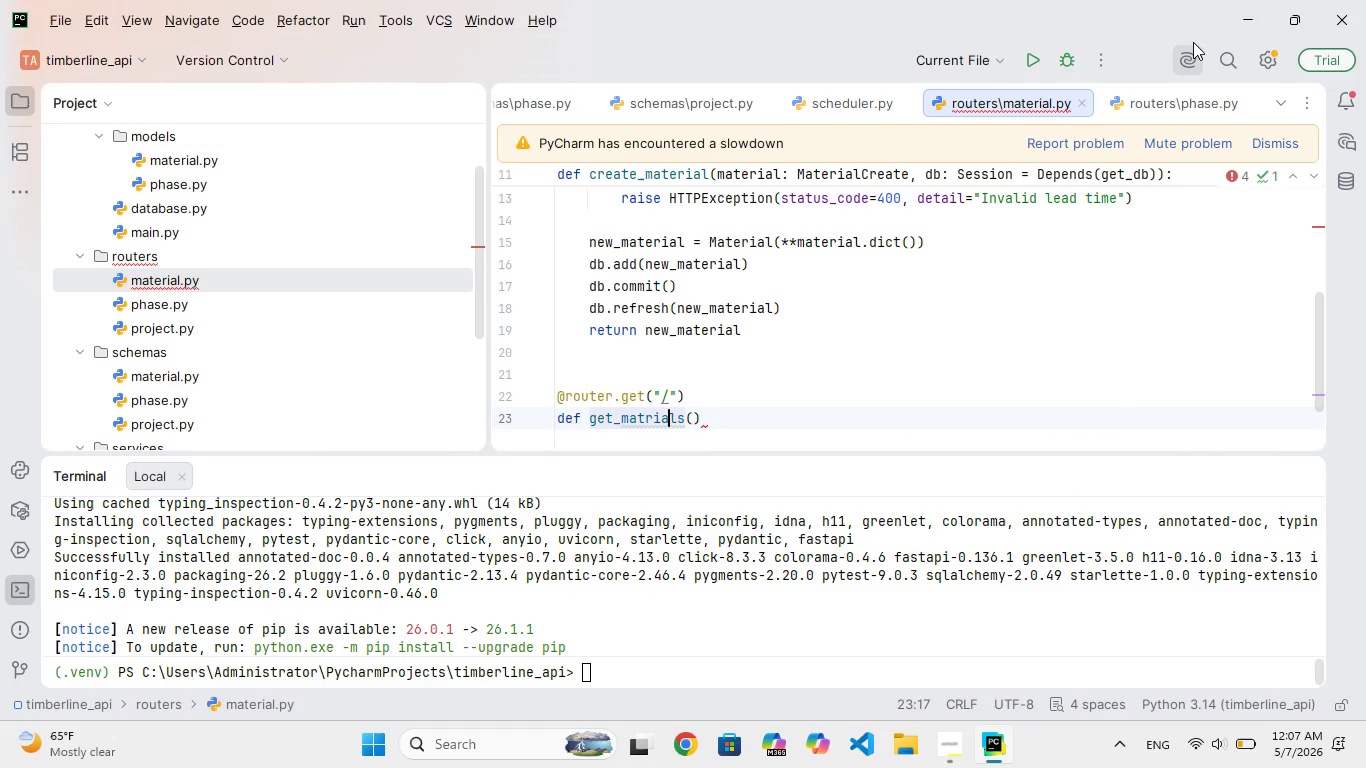 
key(ArrowLeft)
 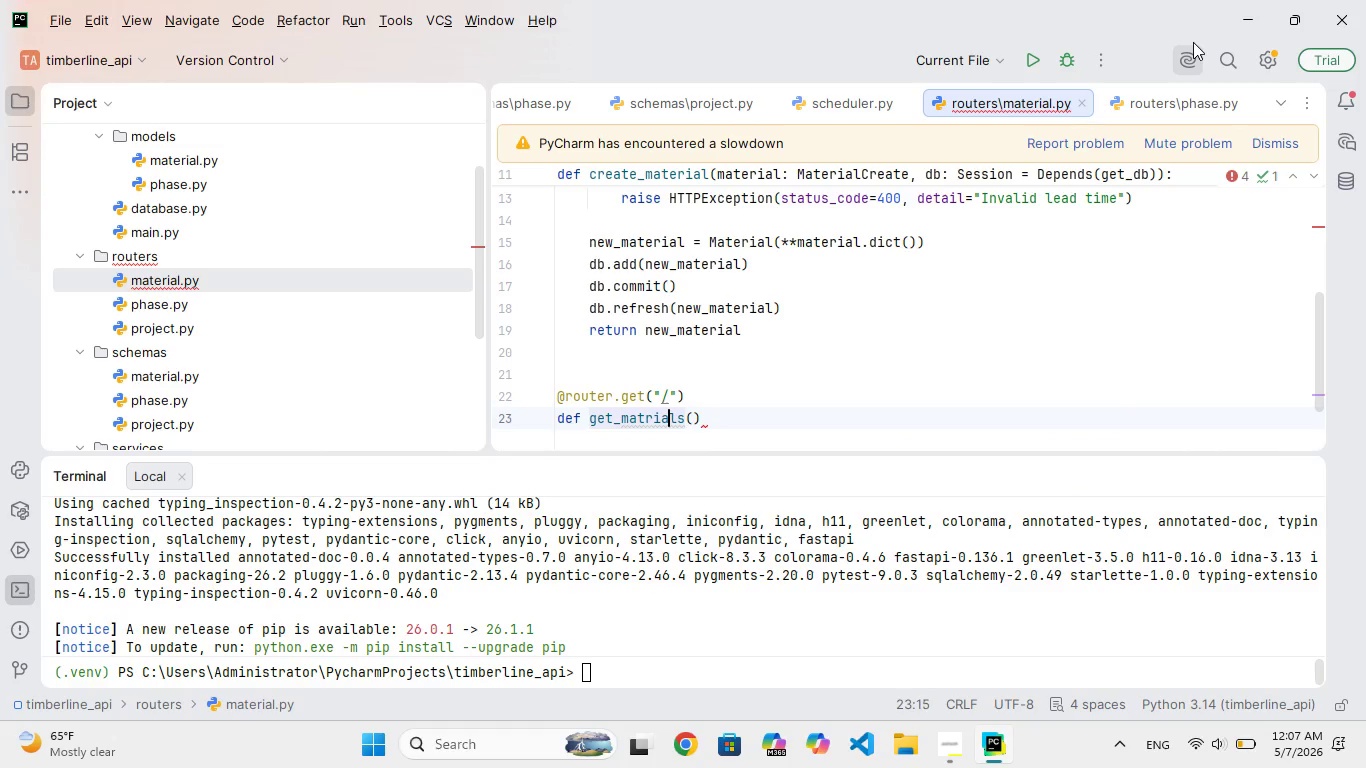 
key(ArrowLeft)
 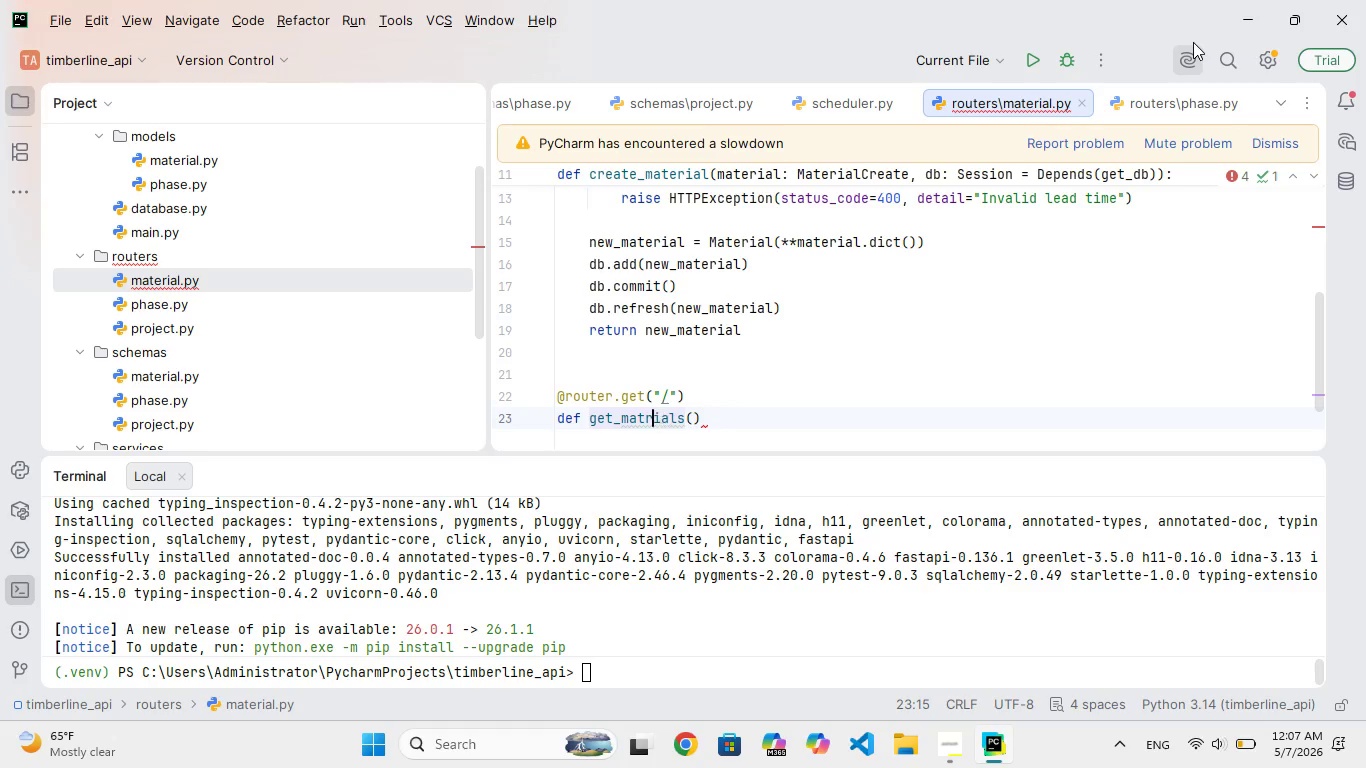 
key(ArrowLeft)
 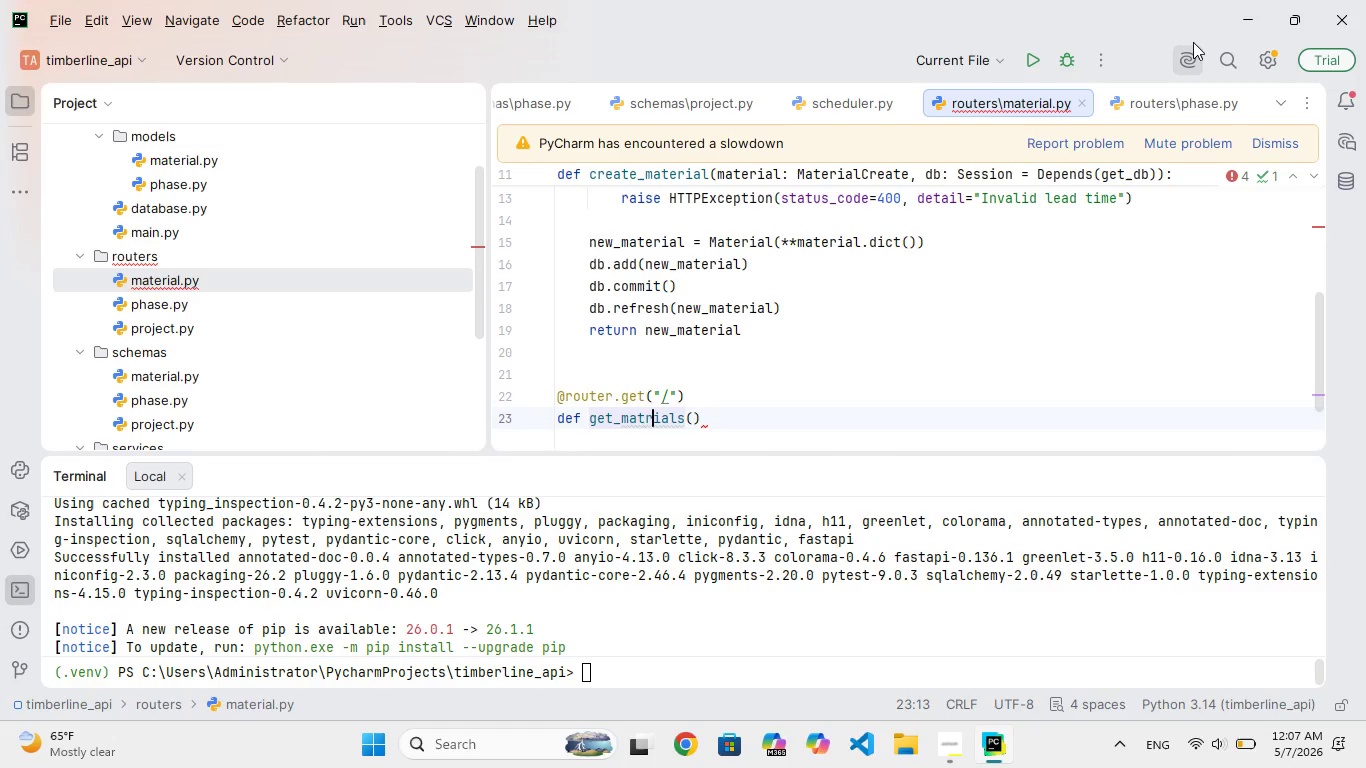 
key(ArrowLeft)
 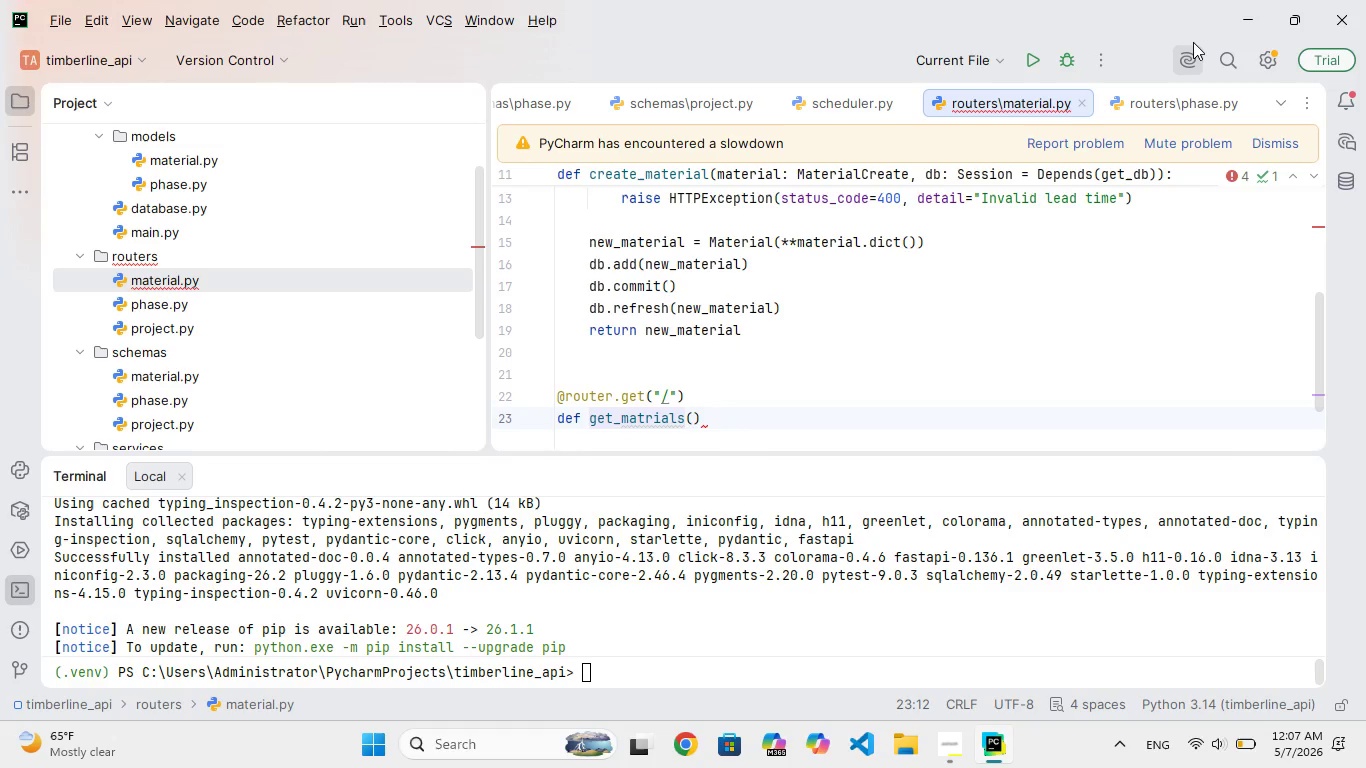 
key(E)
 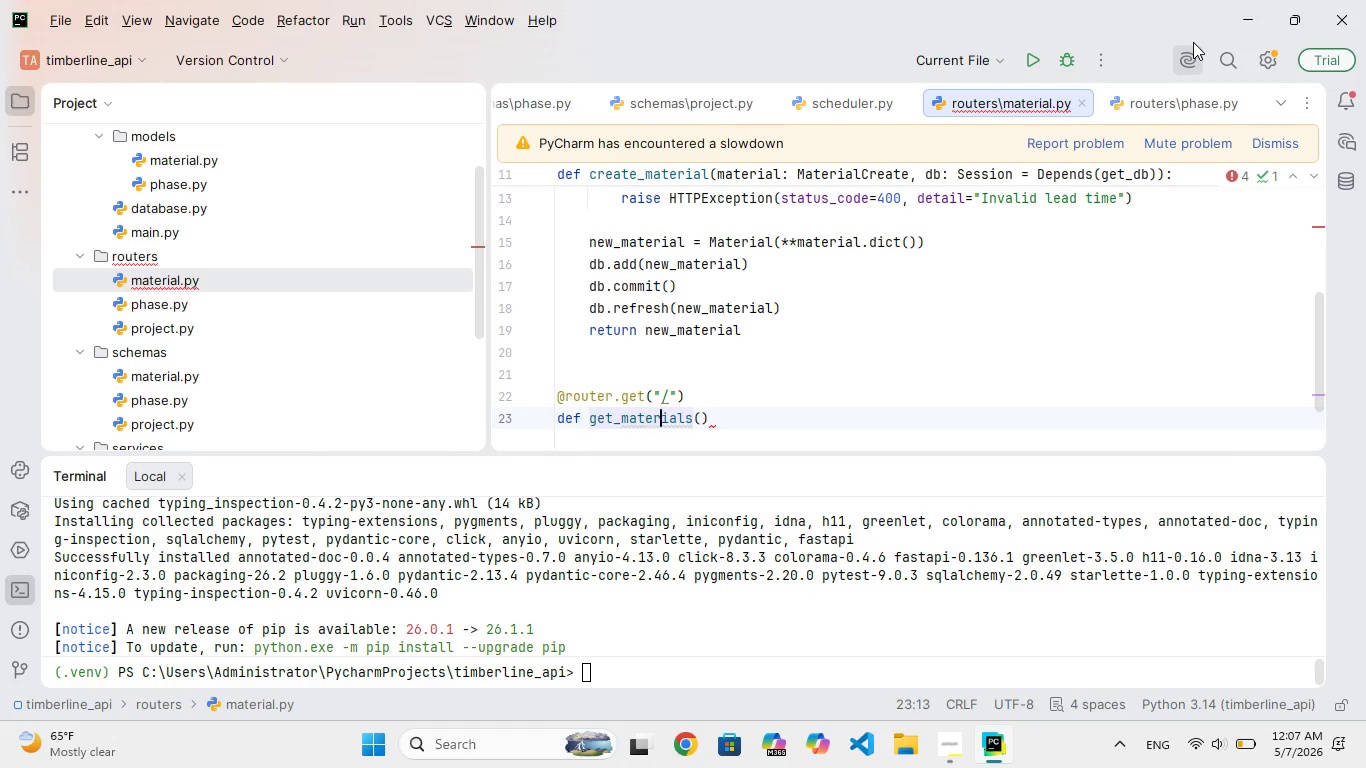 
hold_key(key=ArrowRight, duration=0.75)
 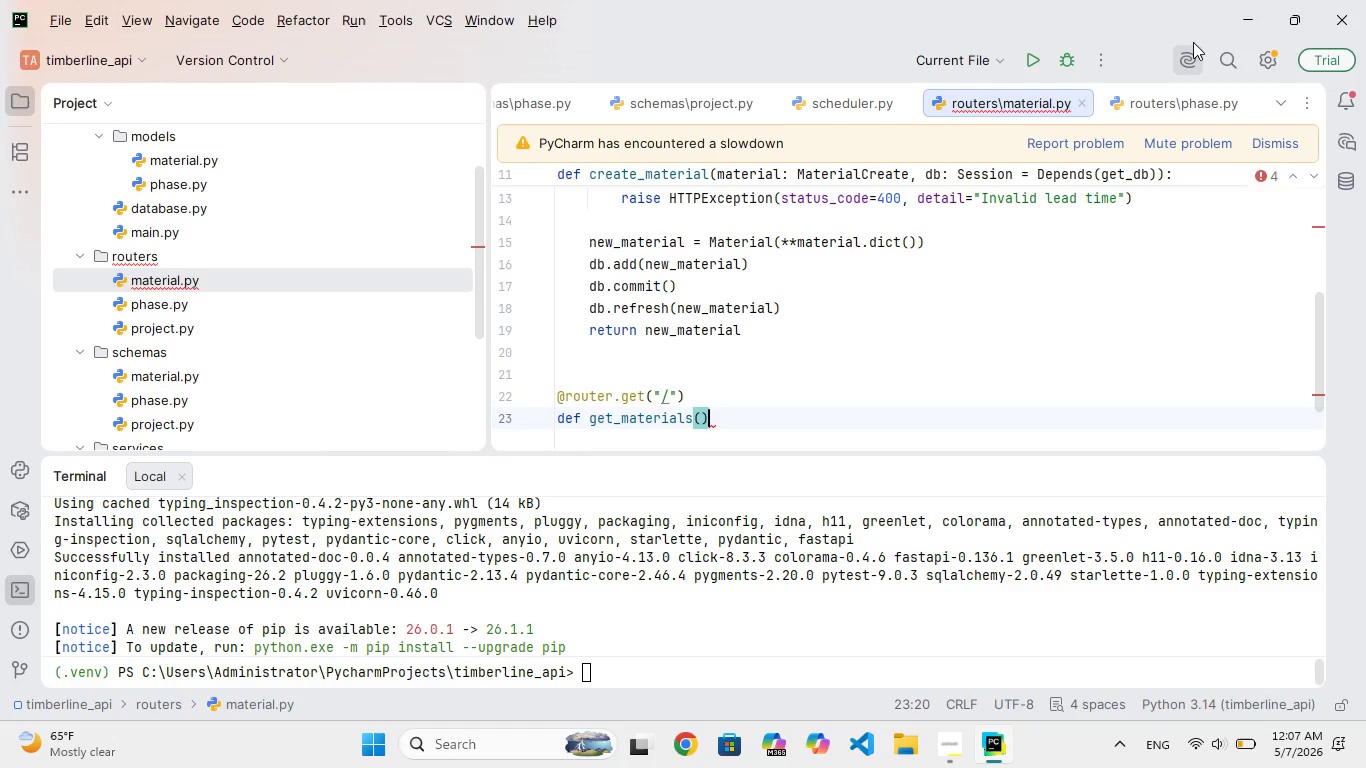 
key(ArrowLeft)
 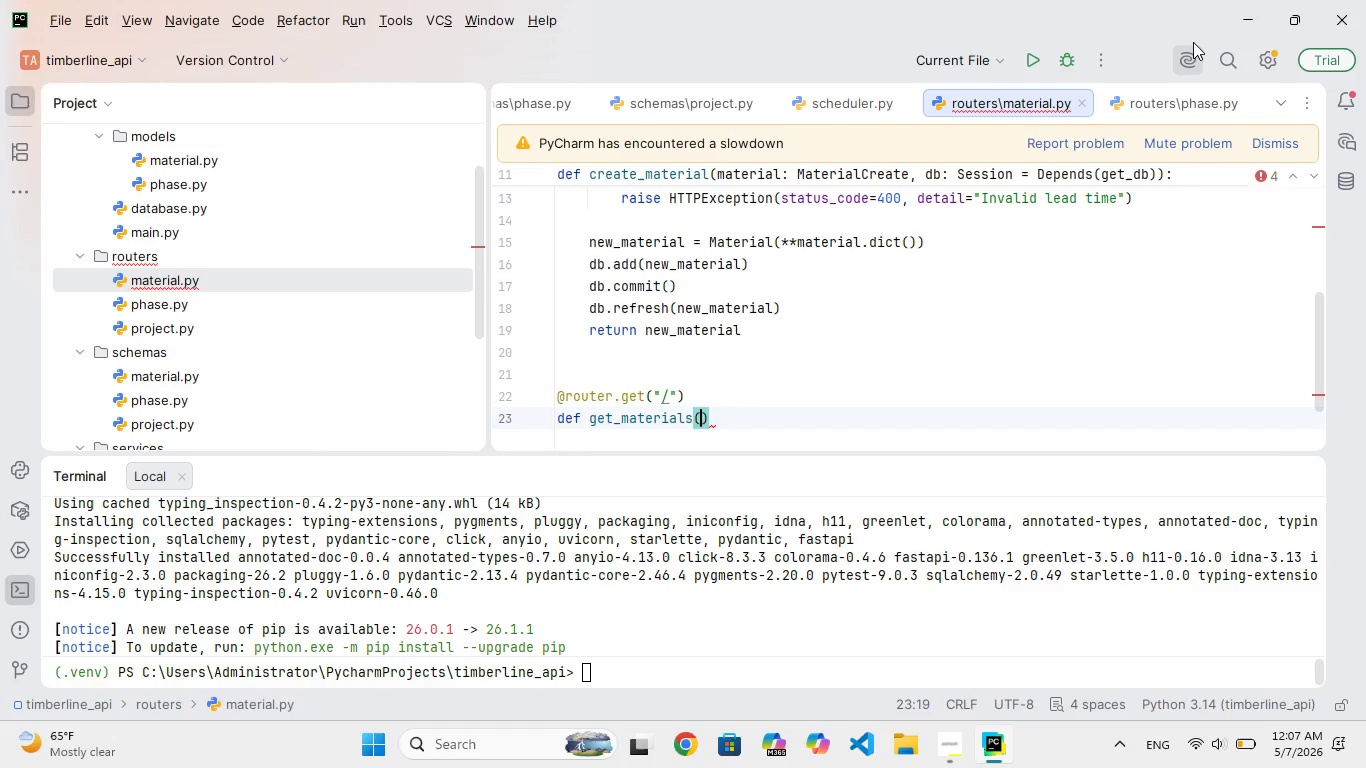 
type(db: Session = Depends(get)
 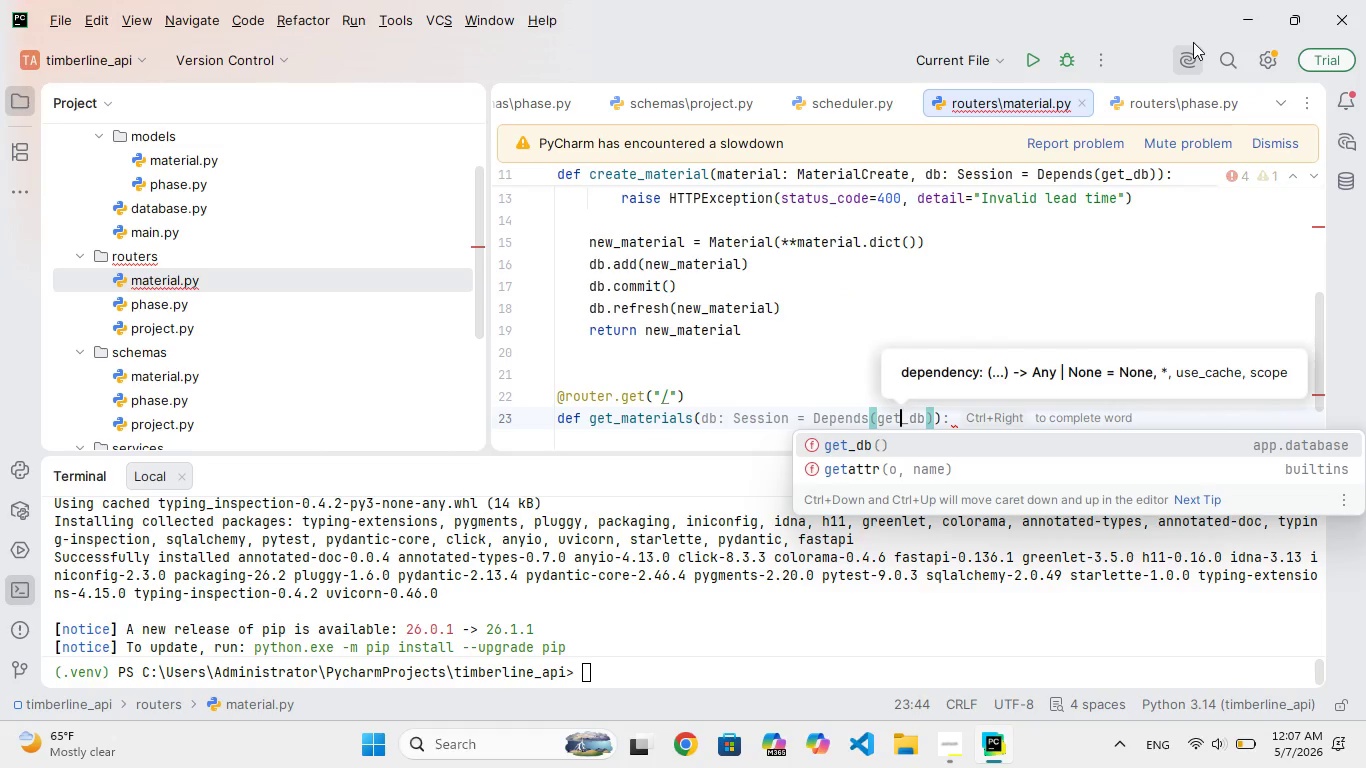 
type(_db)
 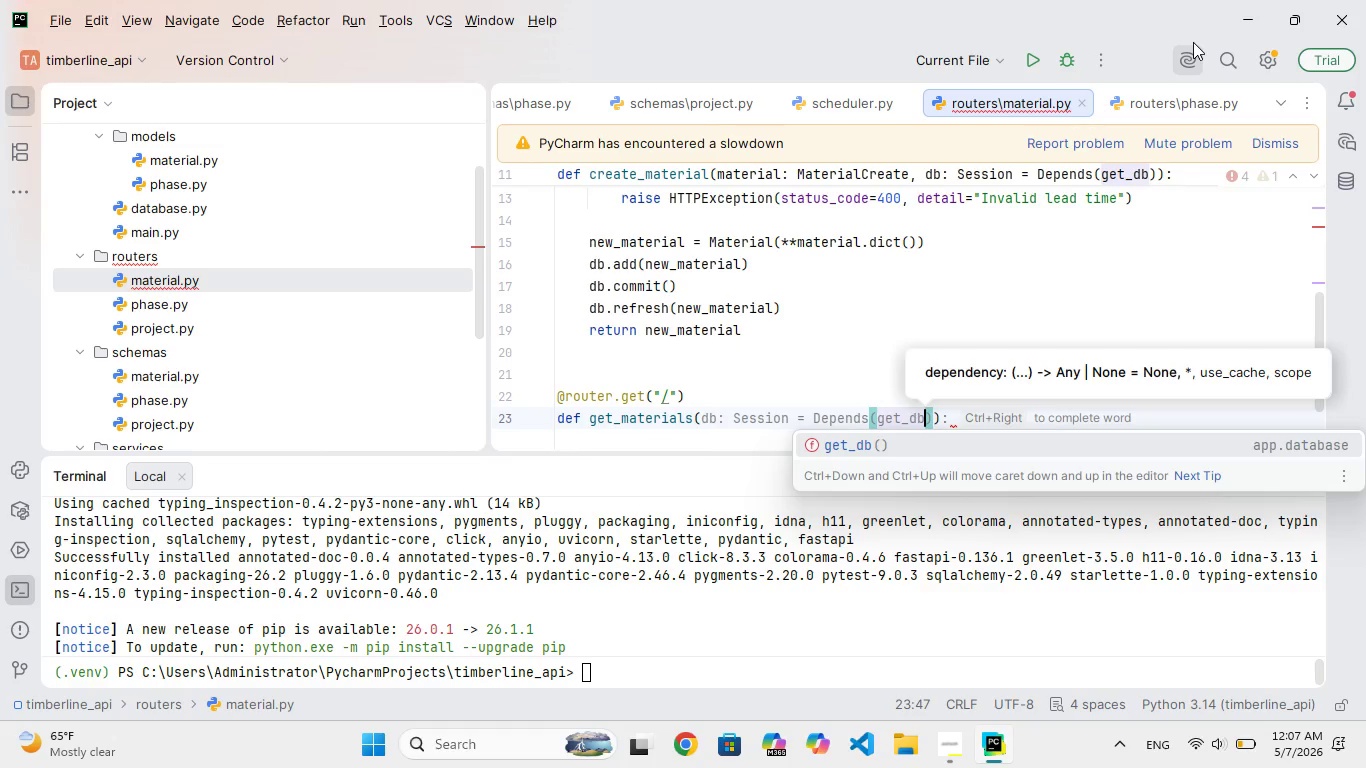 
key(ArrowRight)
 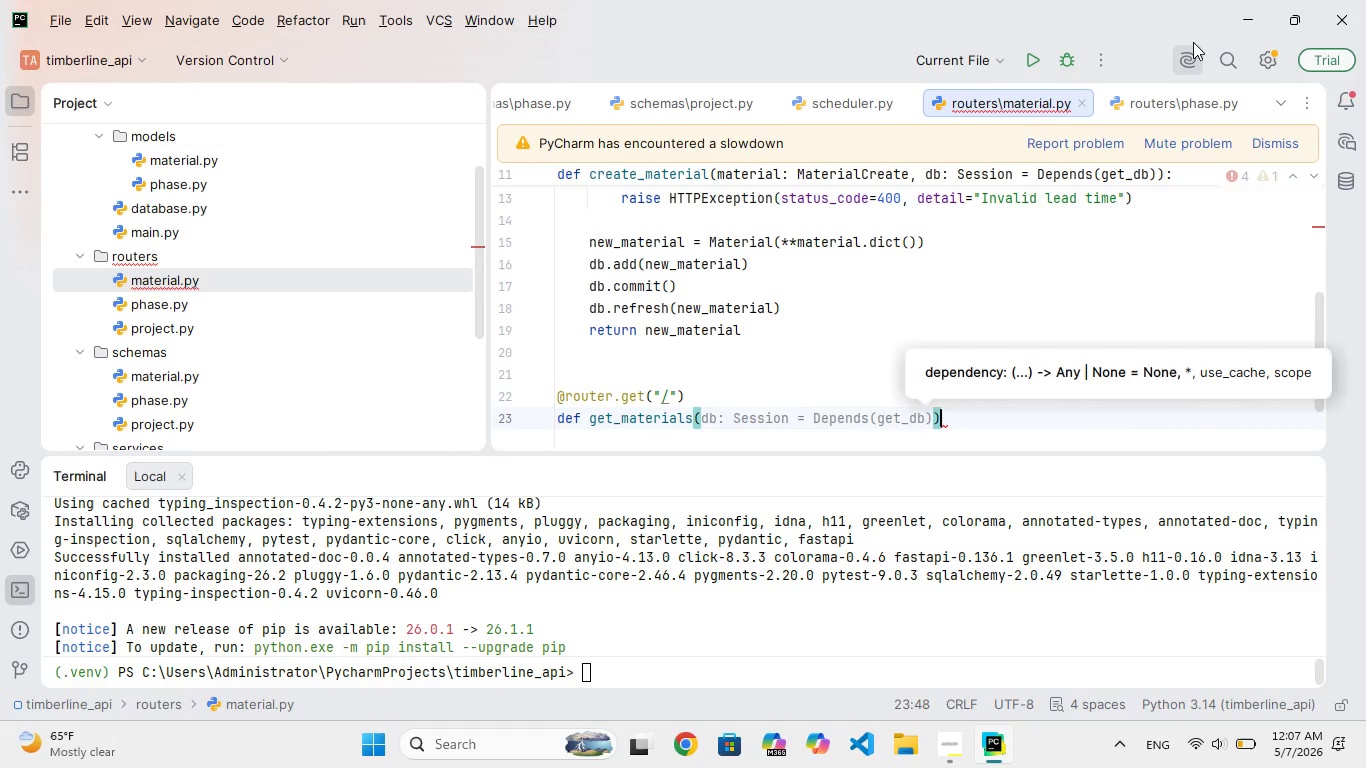 
key(ArrowRight)
 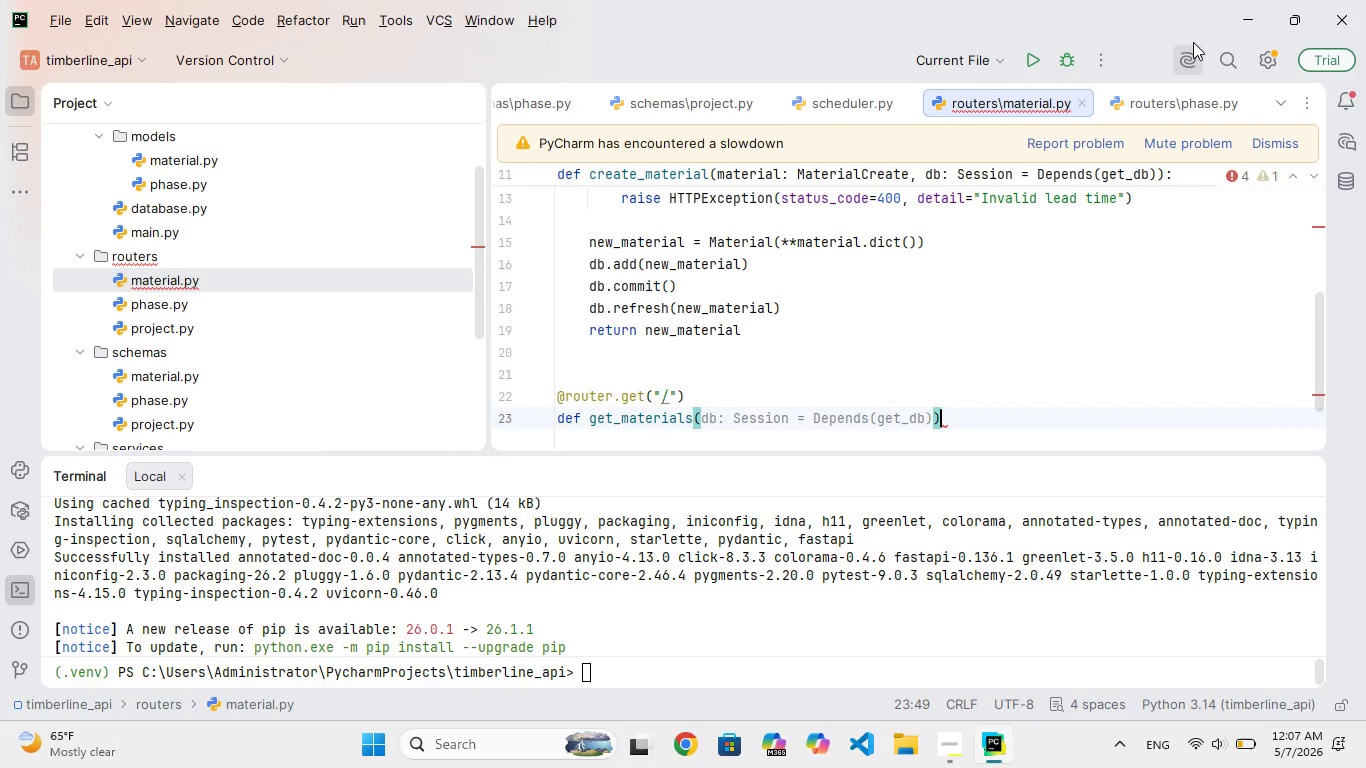 
key(Shift+ShiftRight)
 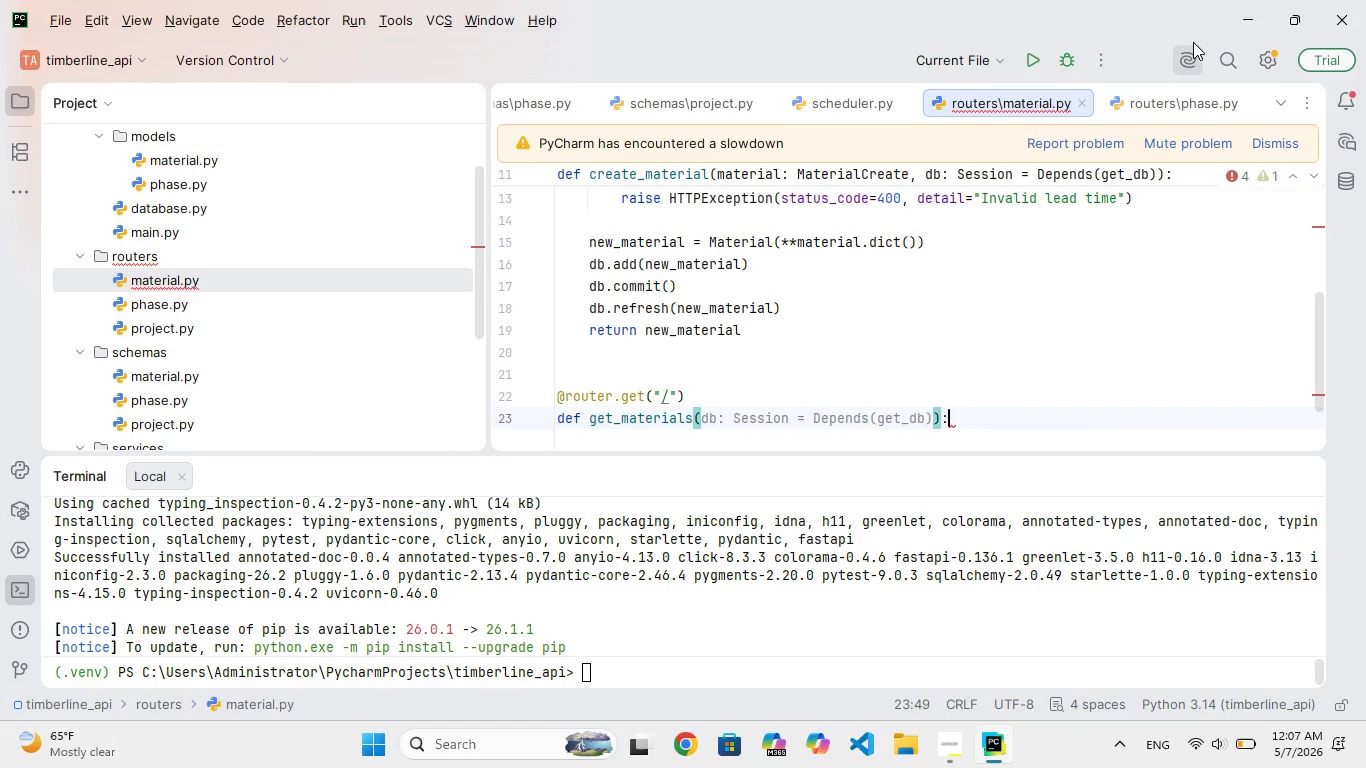 
key(Shift+Semicolon)
 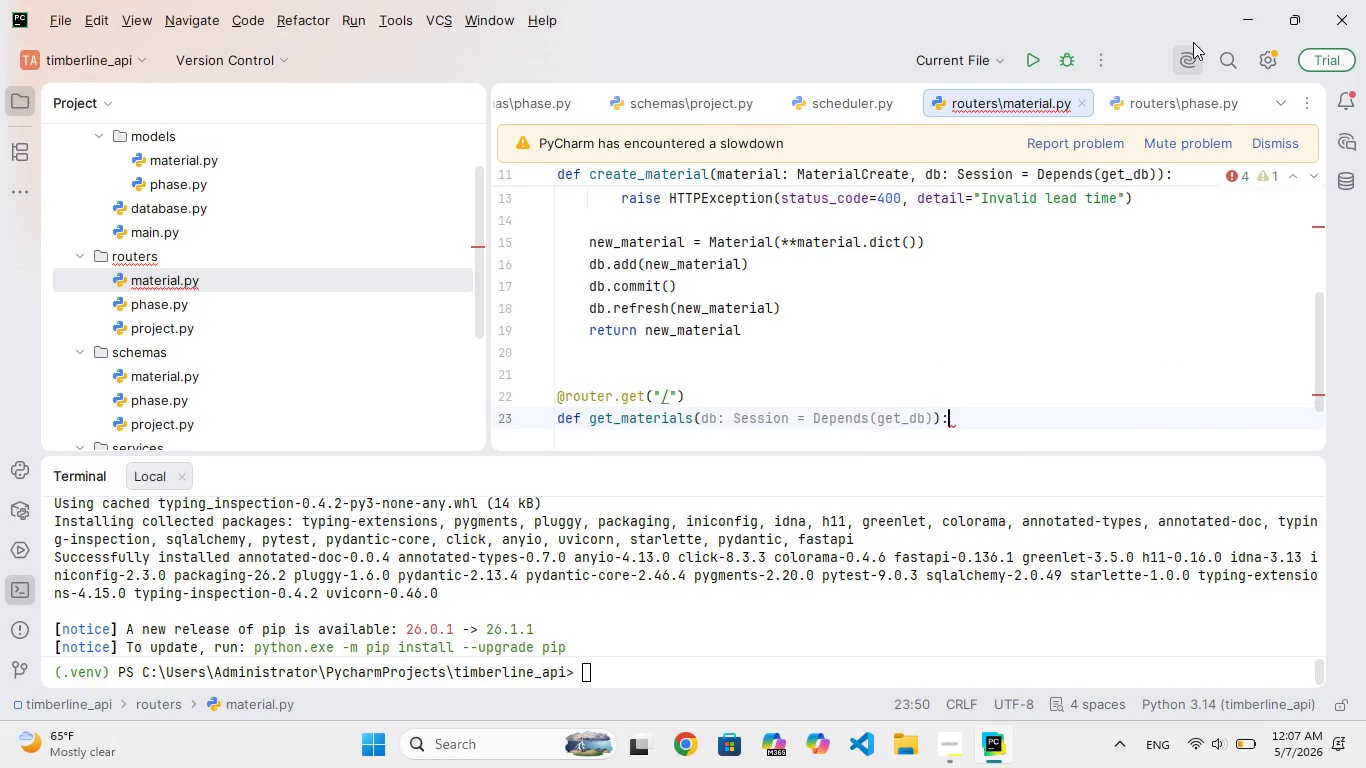 
key(Enter)
 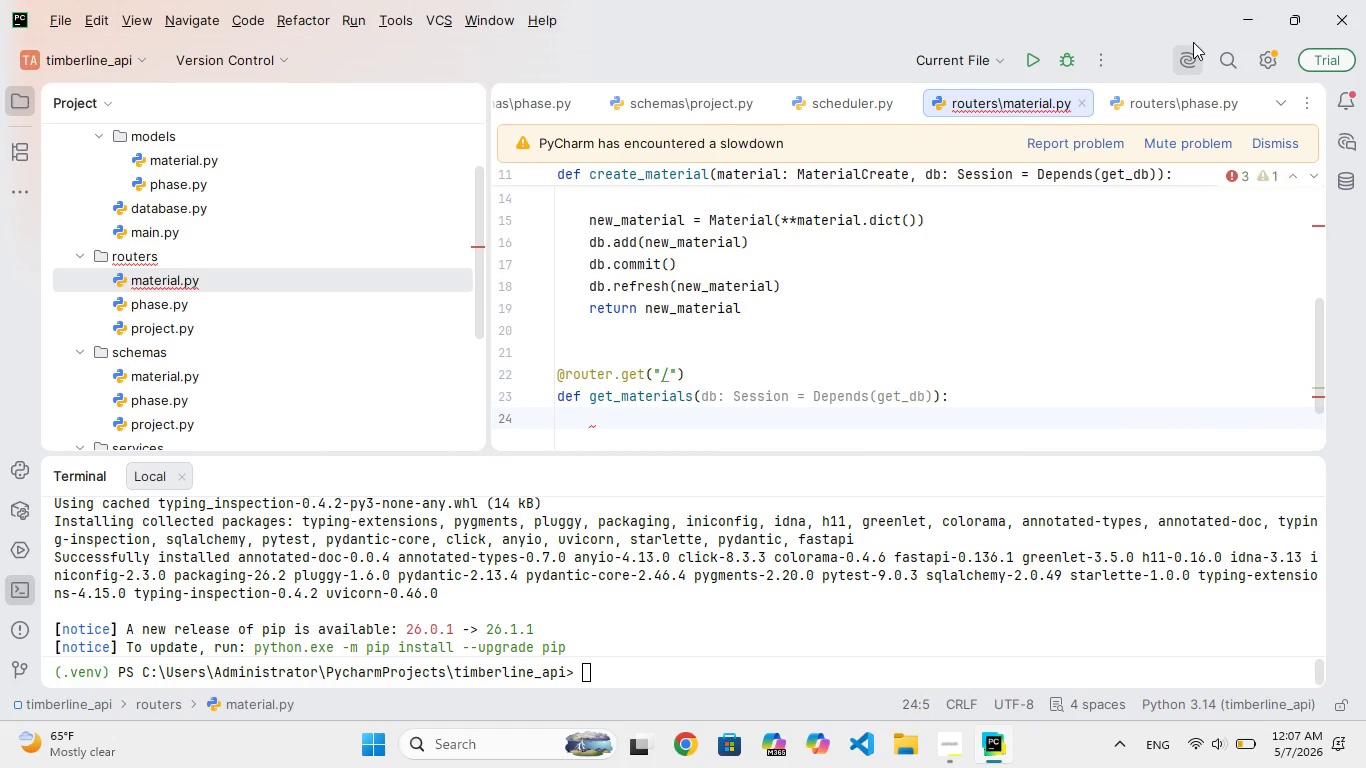 
type(return db.query(Material)
 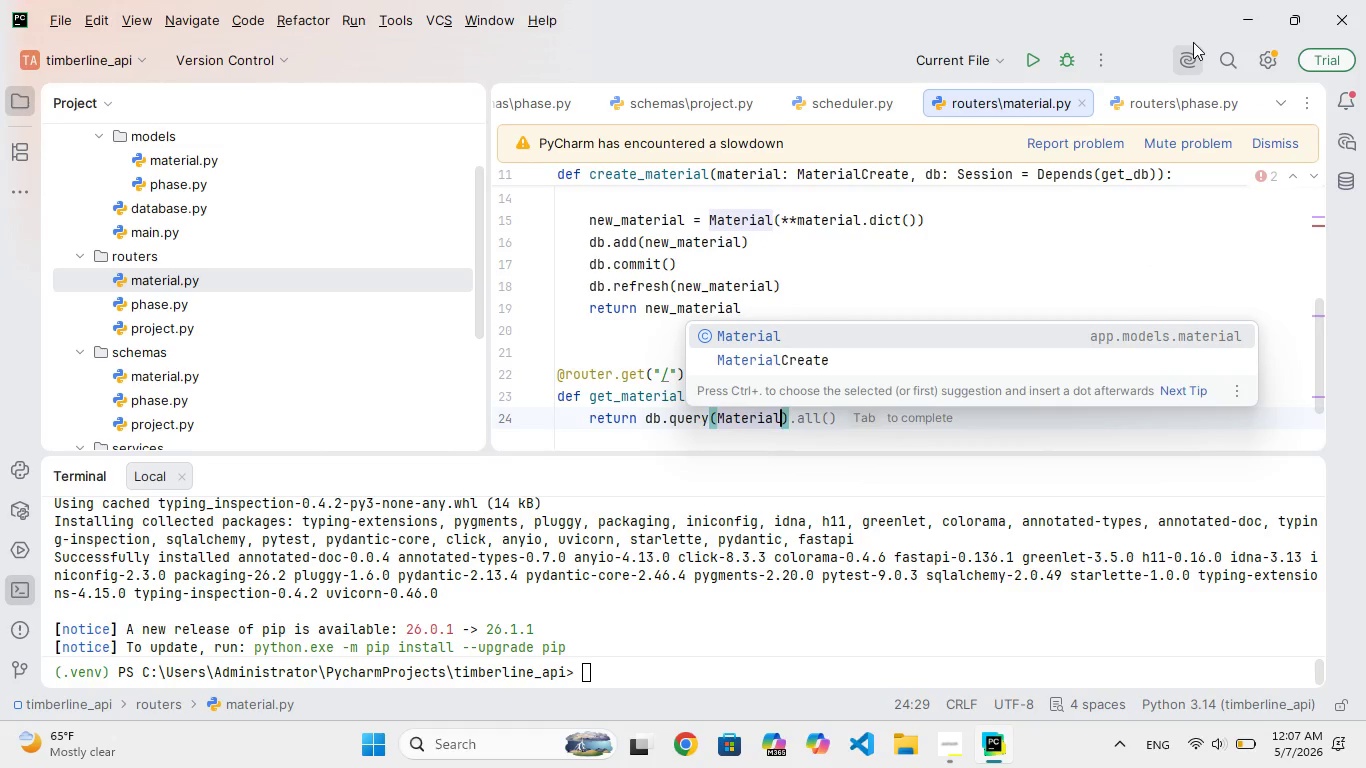 
key(ArrowRight)
 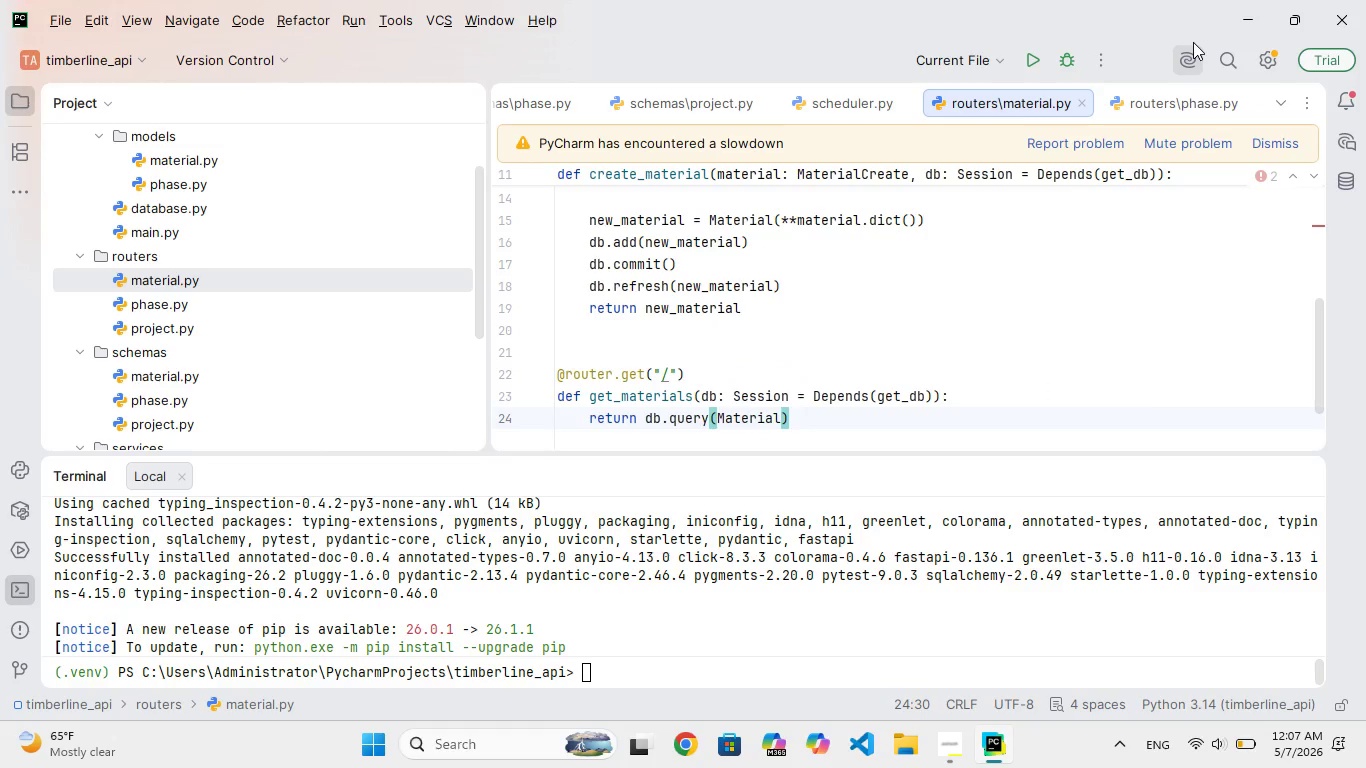 
type(.all([End])
 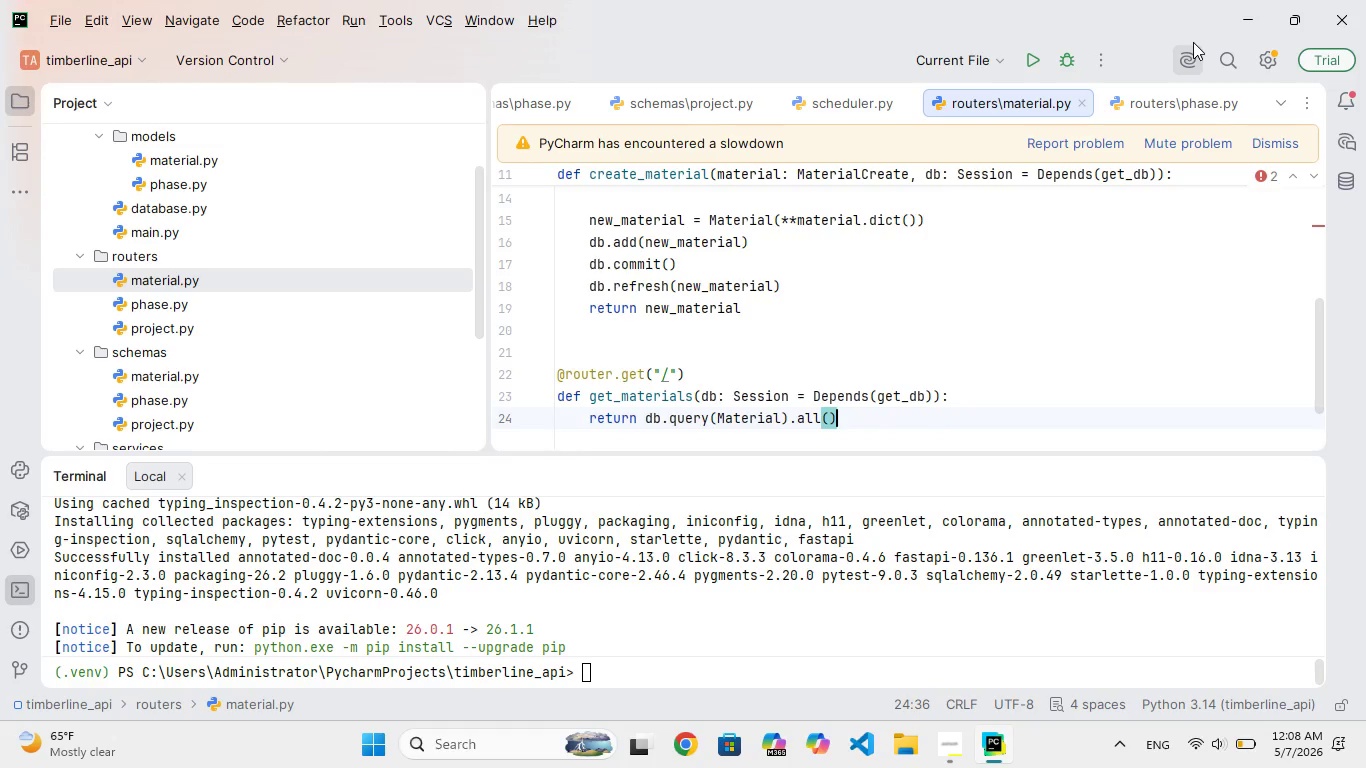 
 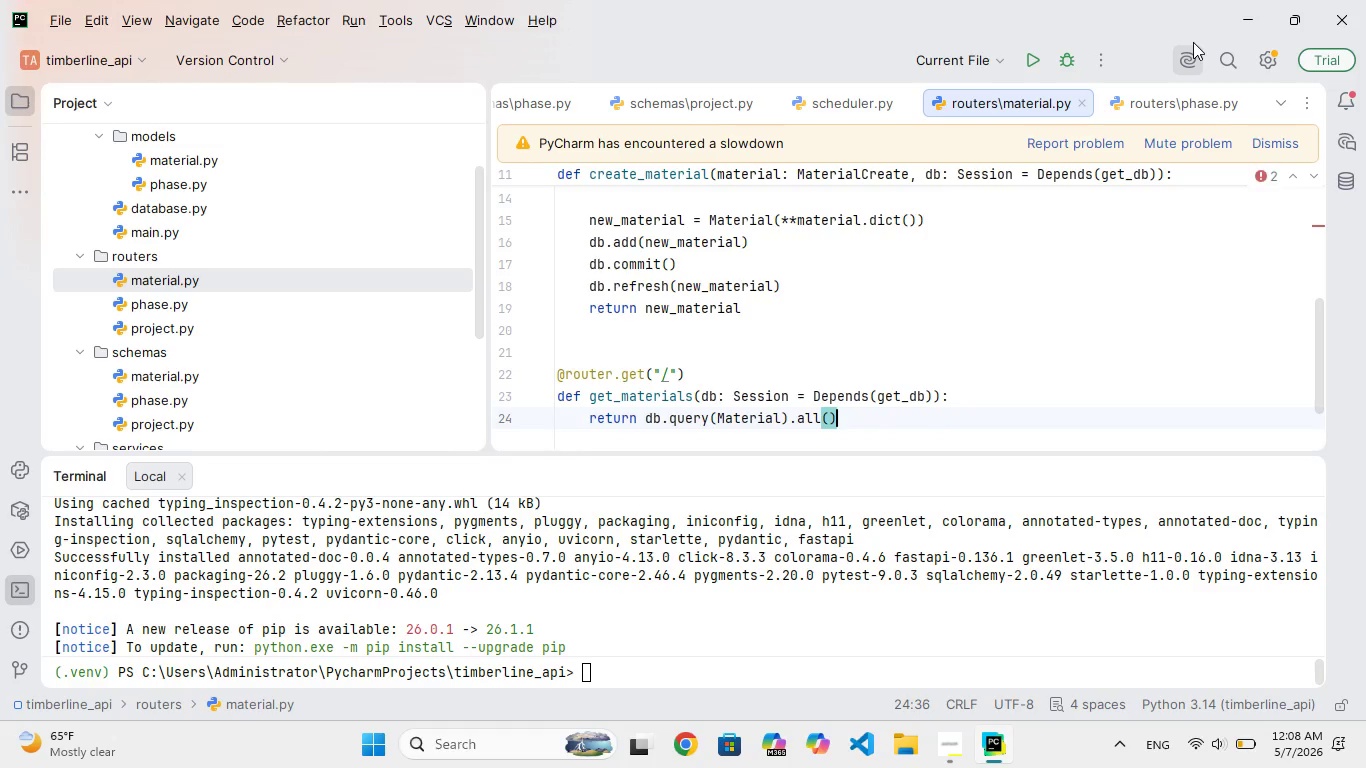 
key(ArrowRight)
 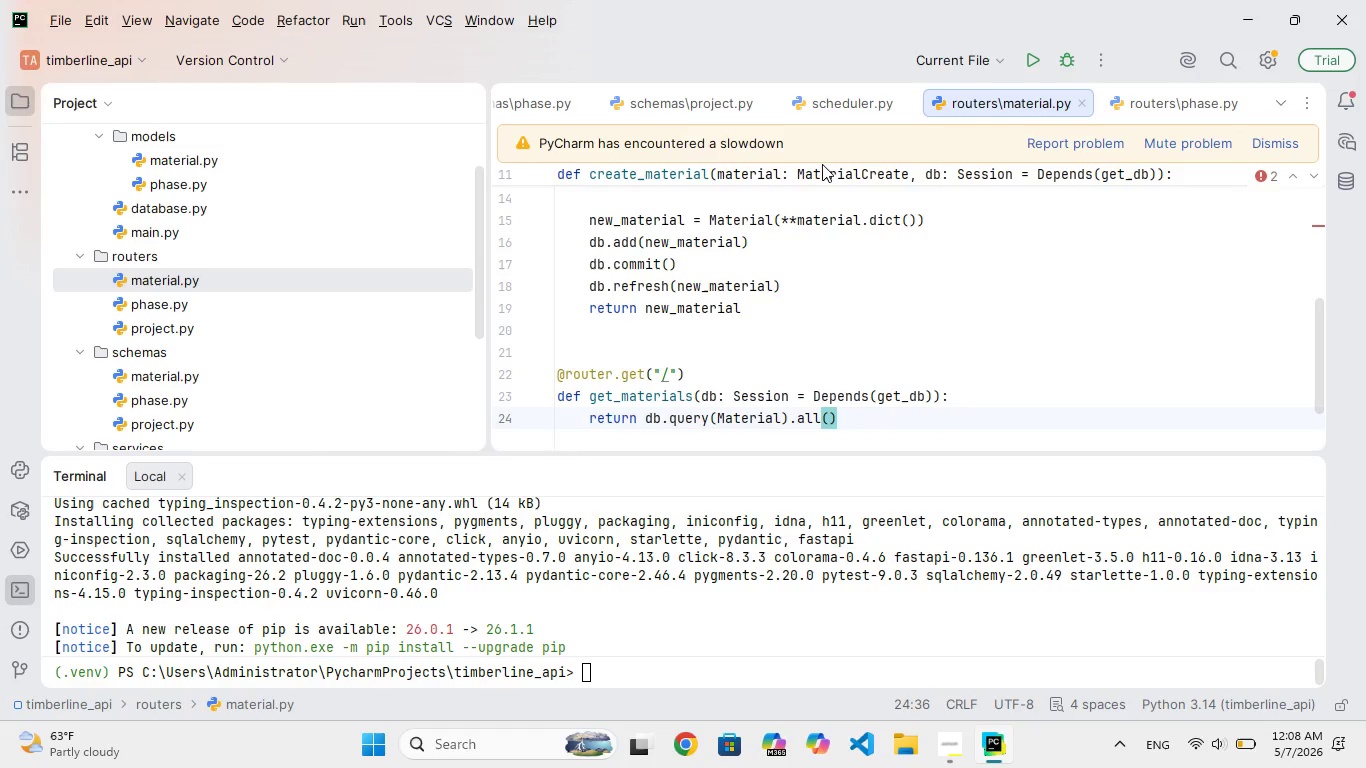 
wait(5.64)
 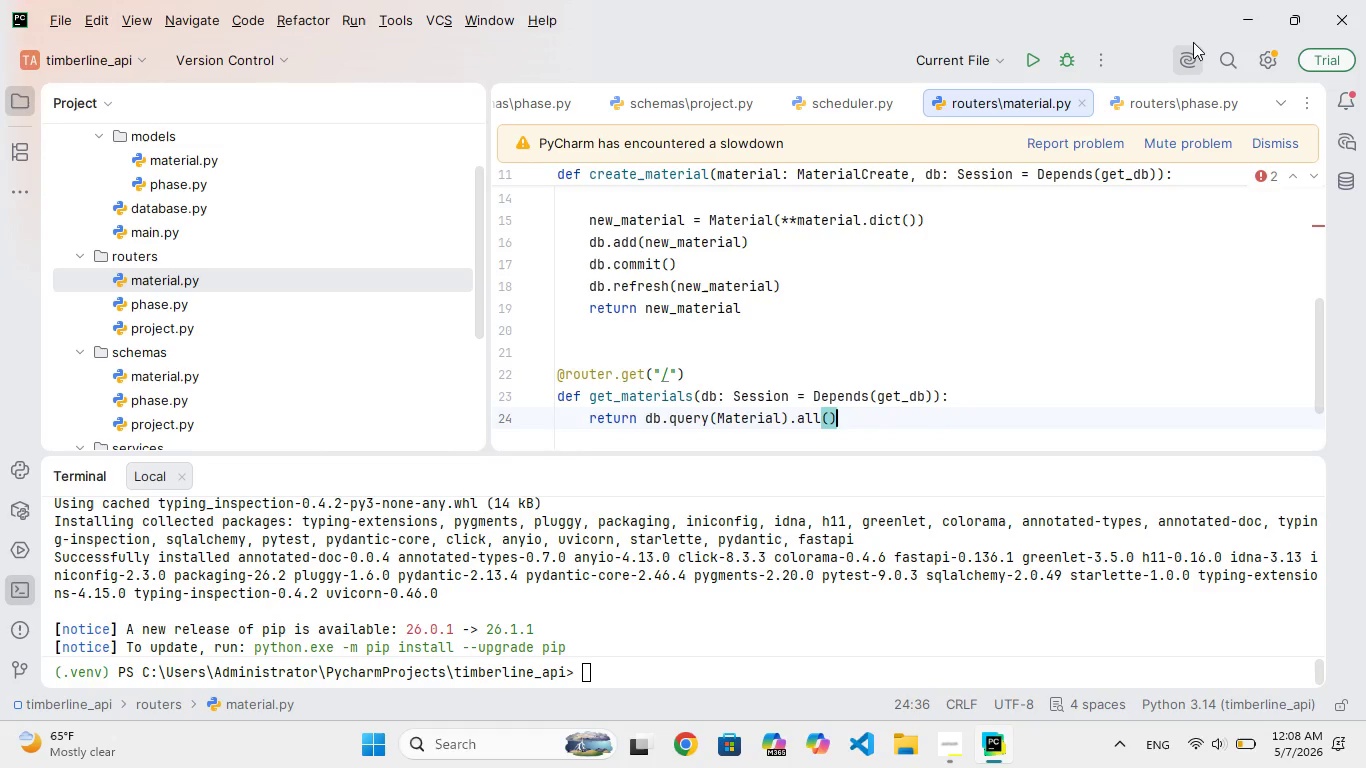 
double_click([167, 327])
 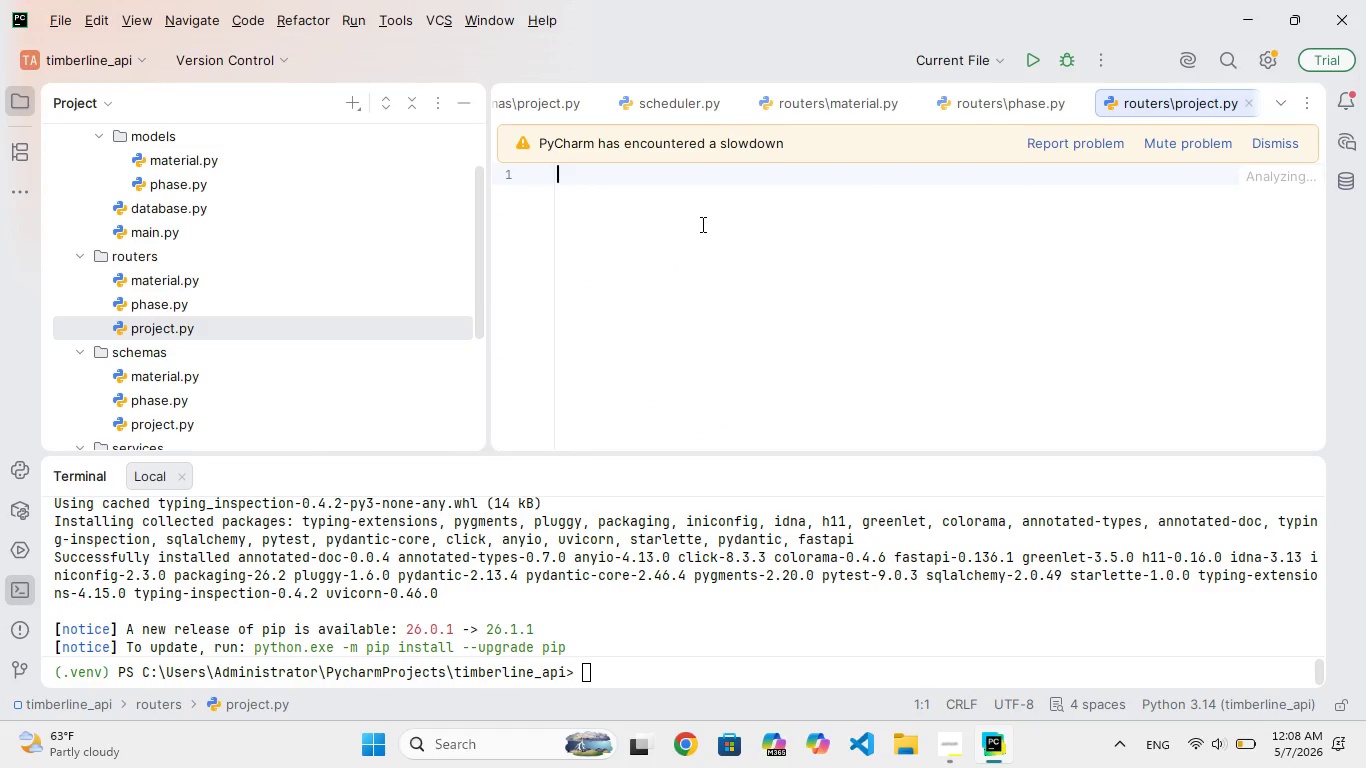 
left_click([732, 217])
 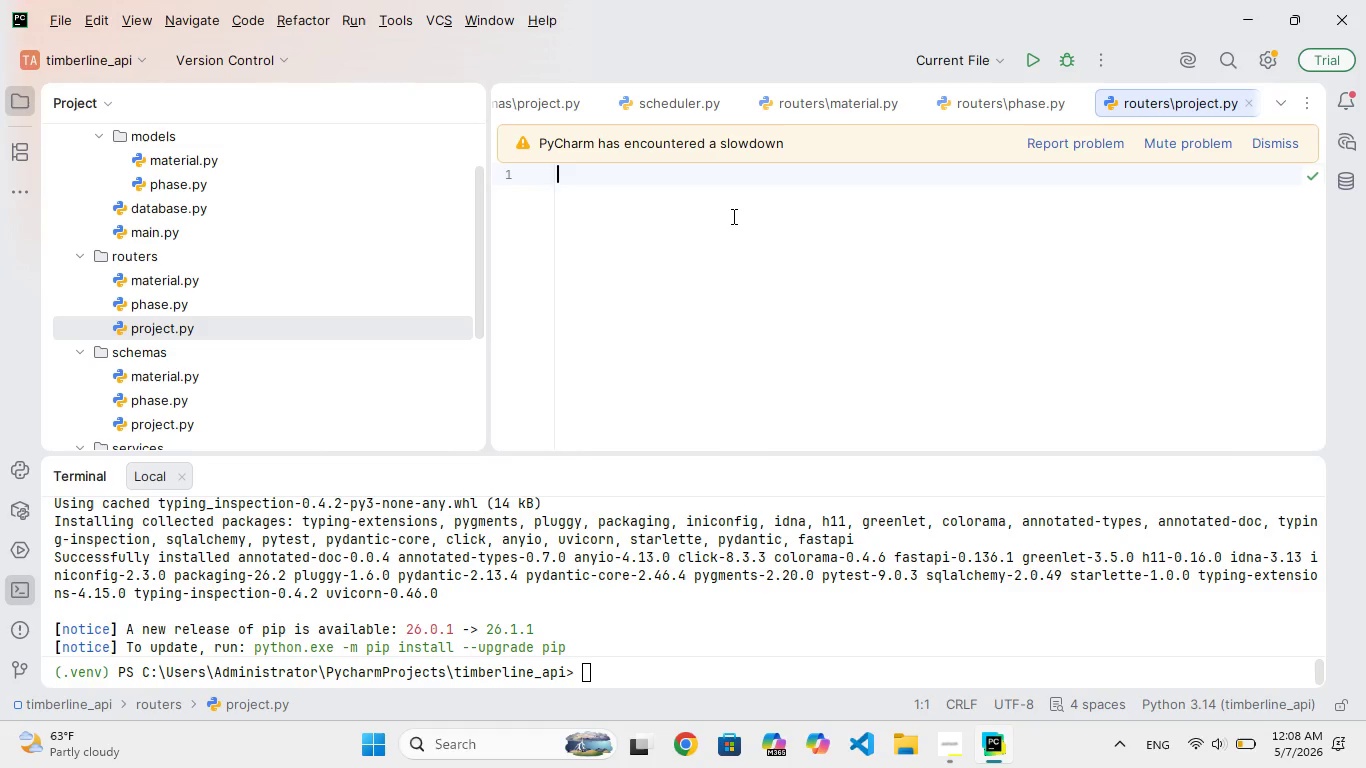 
type(from fastpi imort PIRouter, Depends)
 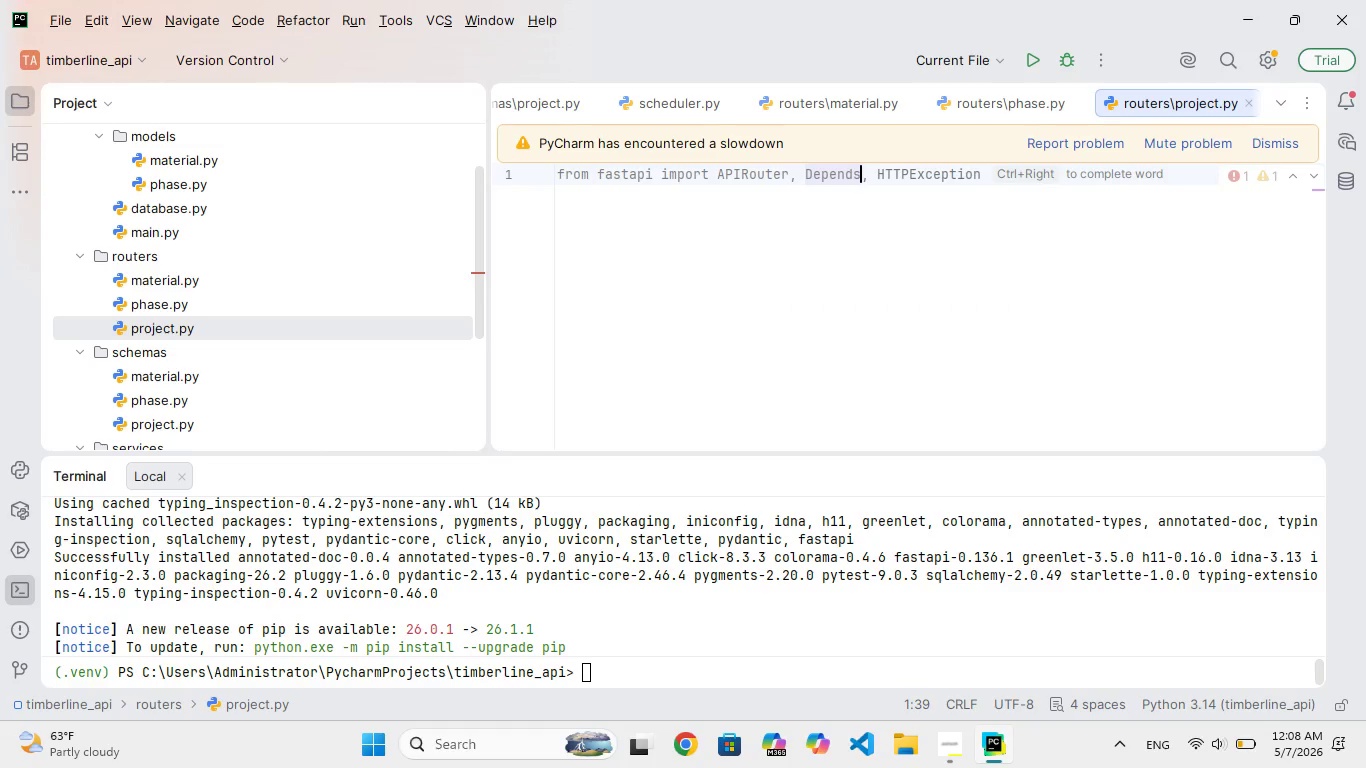 
key(Enter)
 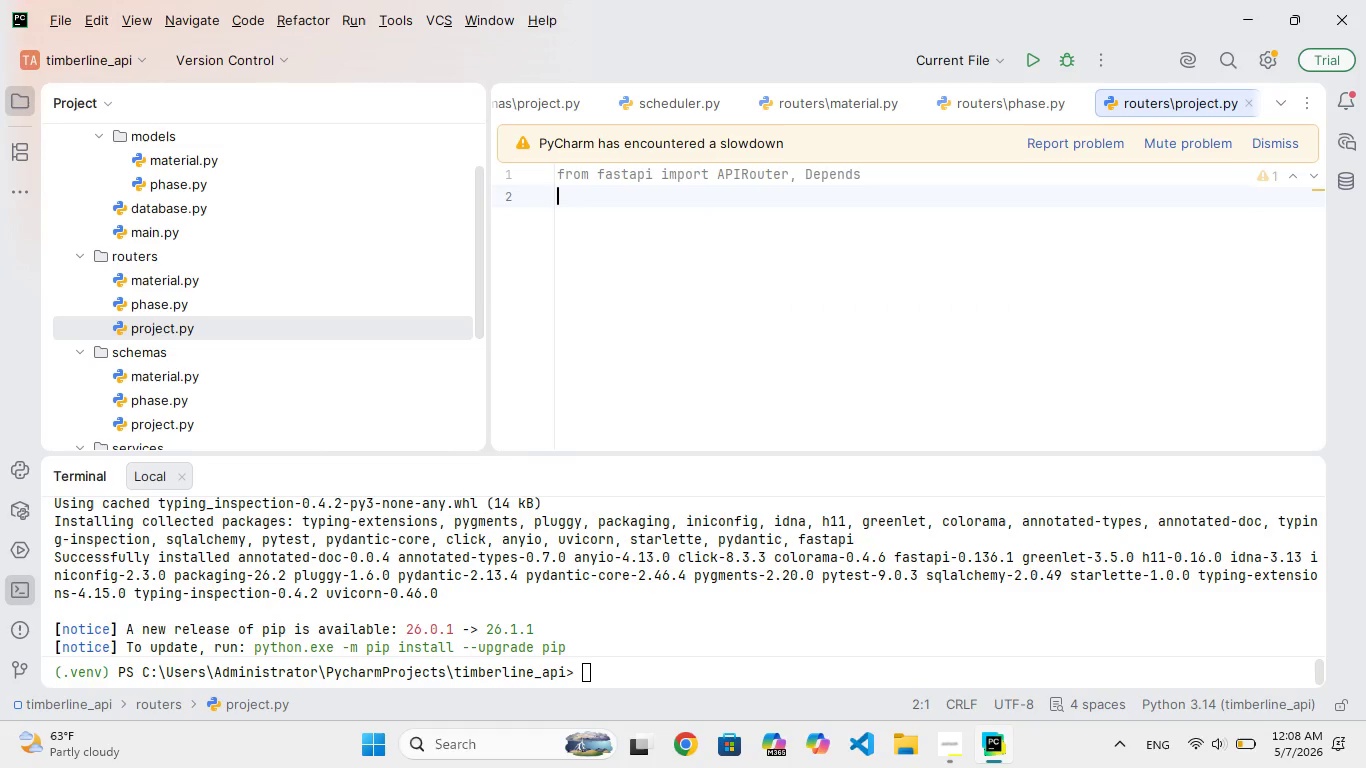 
type(from sqlalchemy.orm impor Session)
 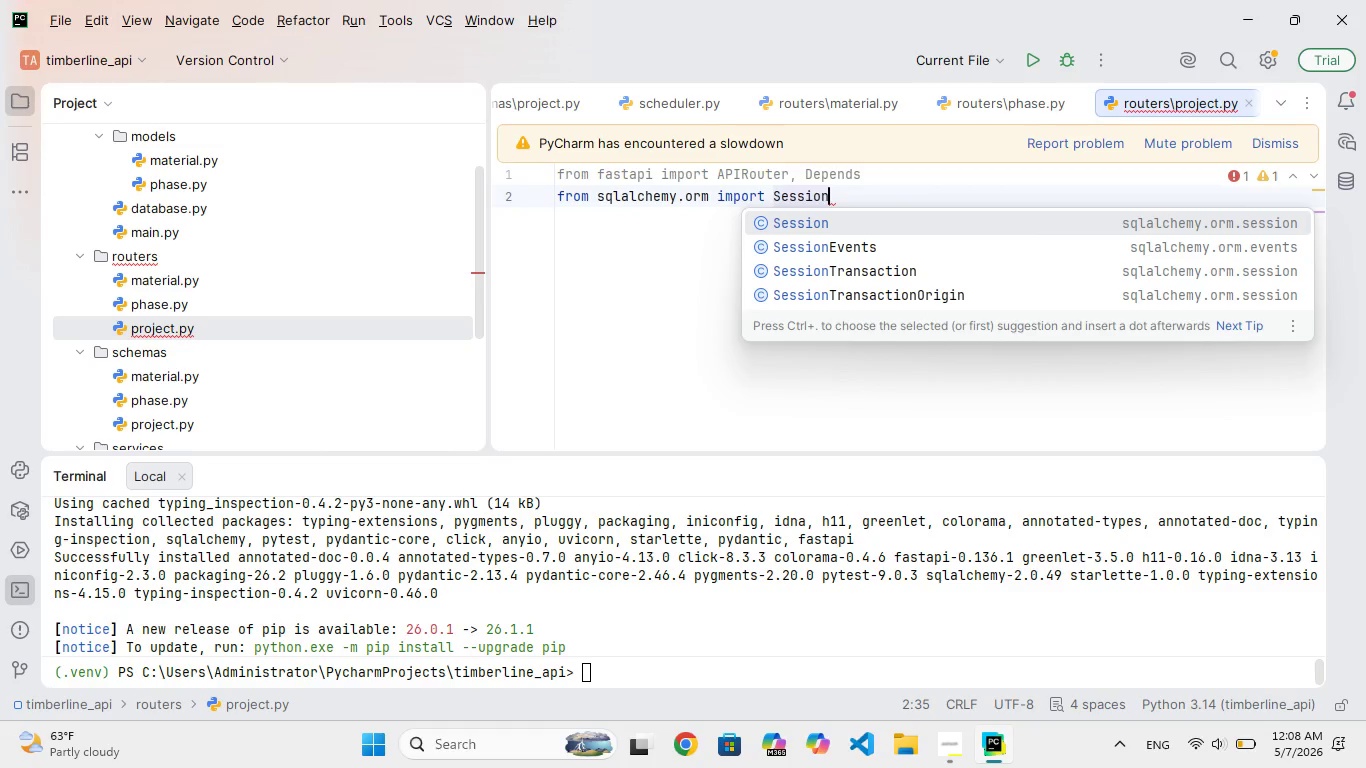 
hold_key(key=T, duration=0.31)
 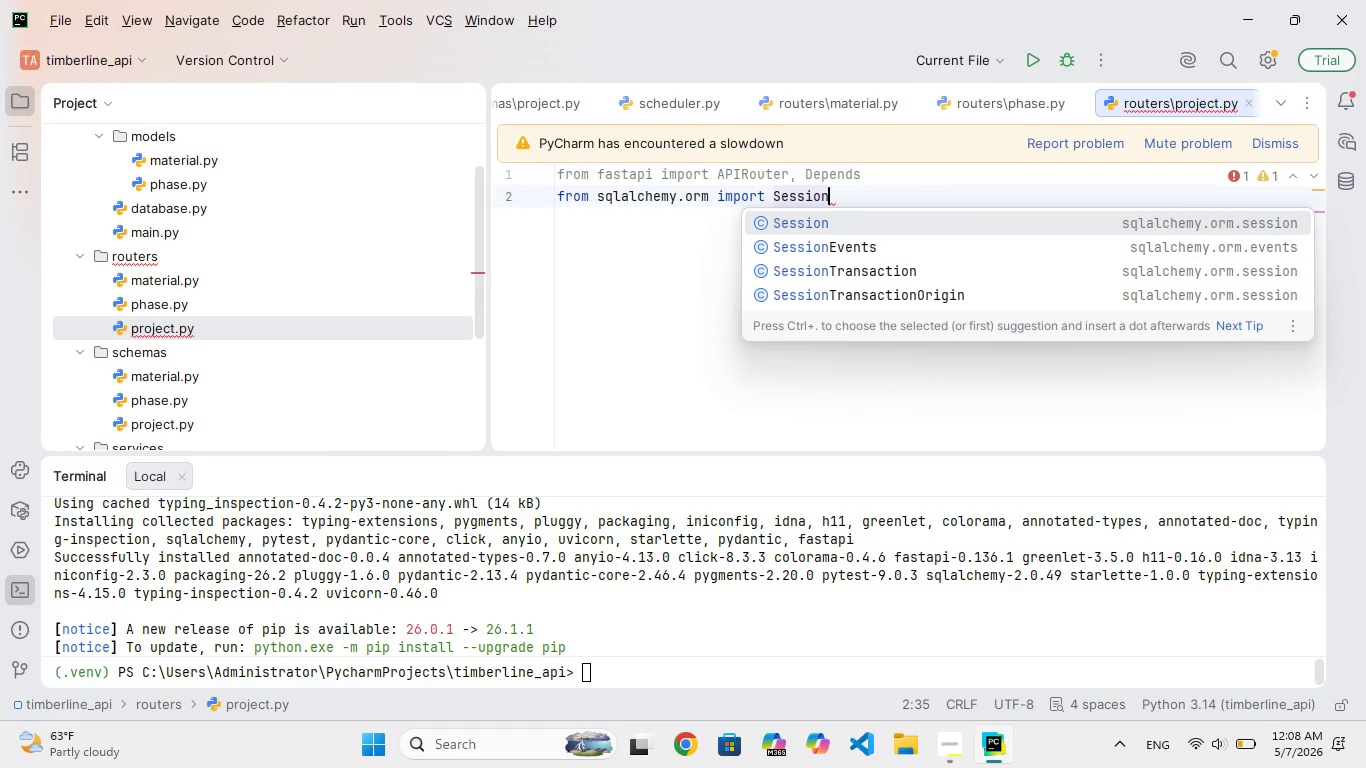 
key(Enter)
 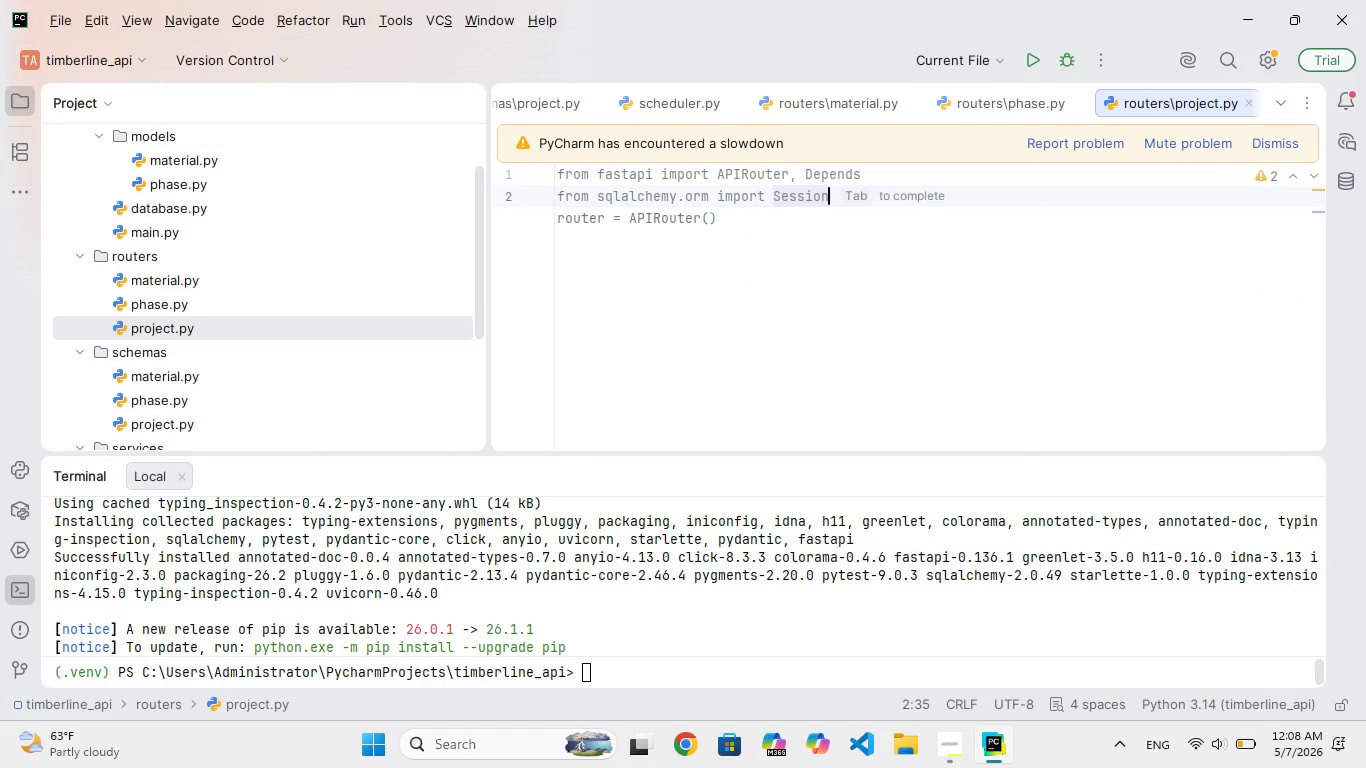 
type(from)
key(Backspace)
key(Backspace)
key(Backspace)
key(Backspace)
 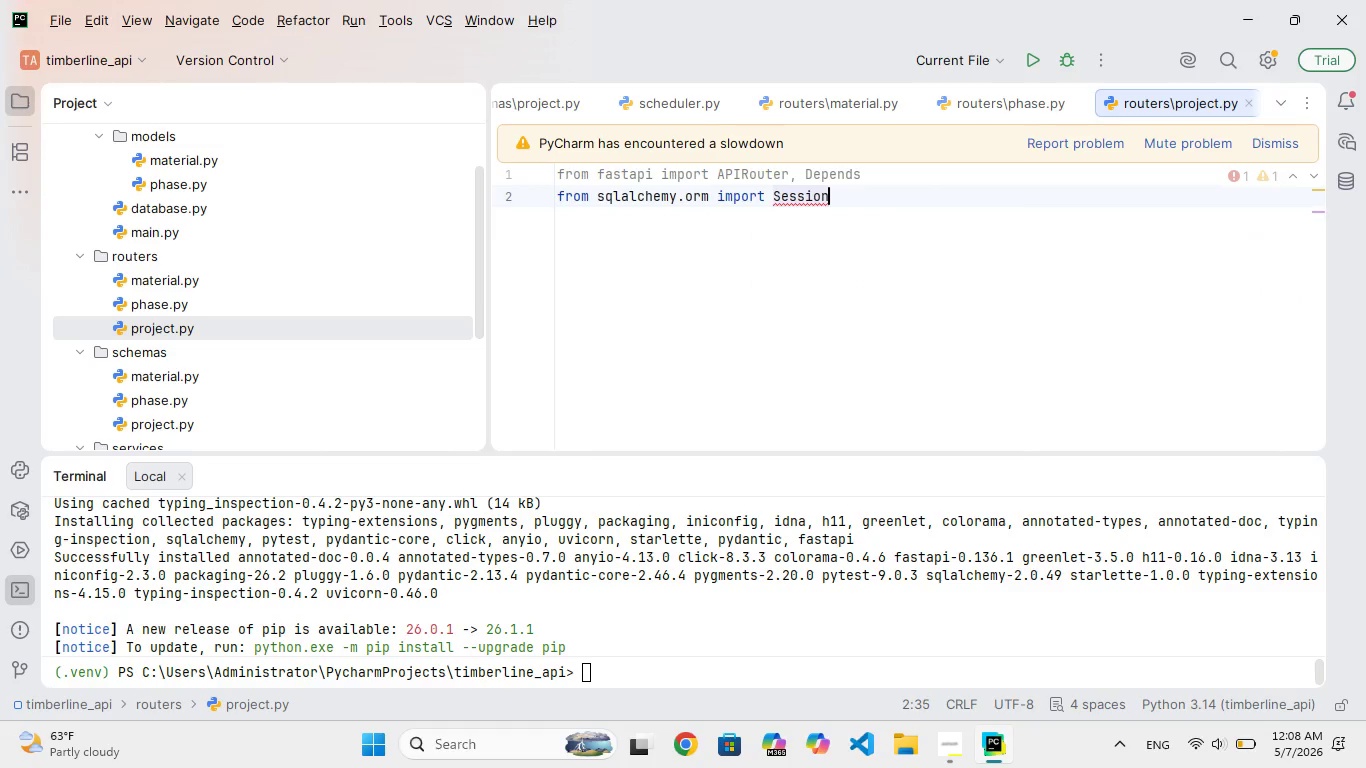 
key(Enter)
 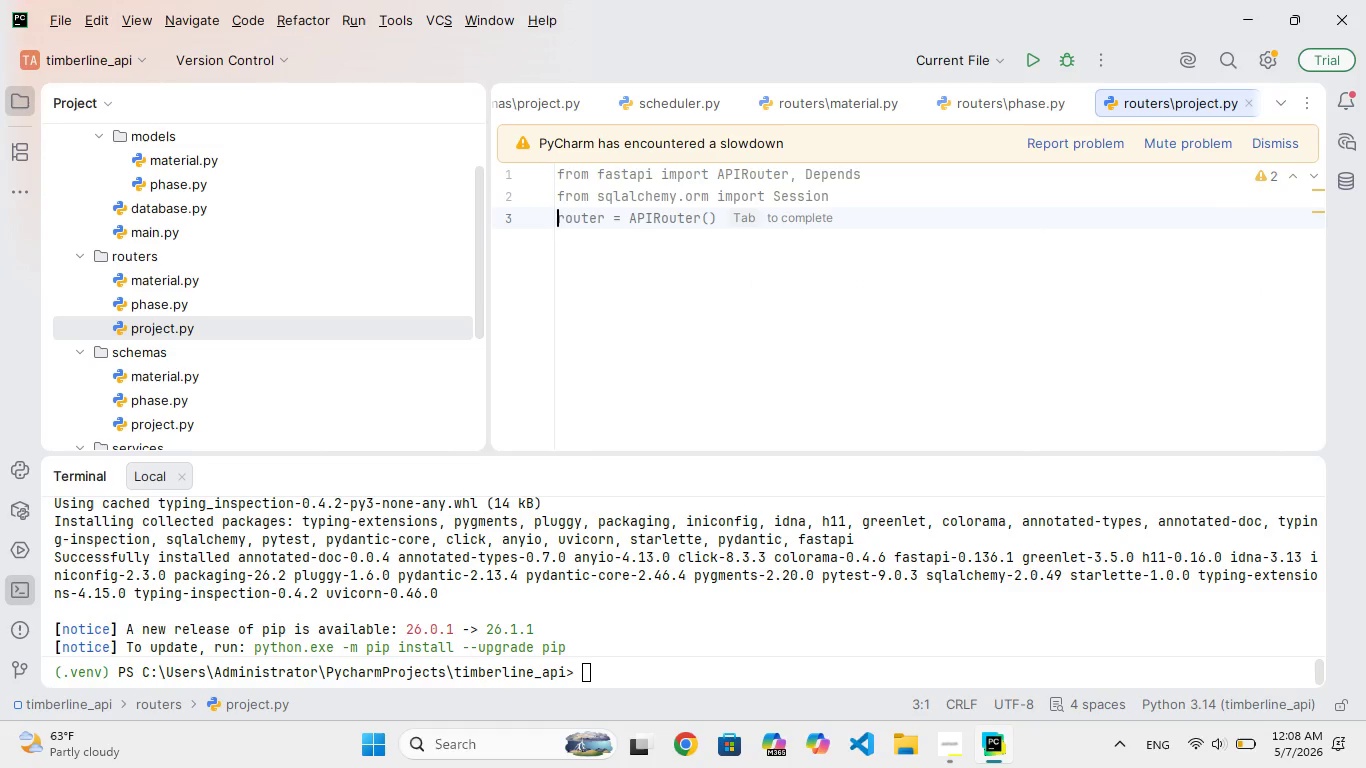 
type(from datetime)
 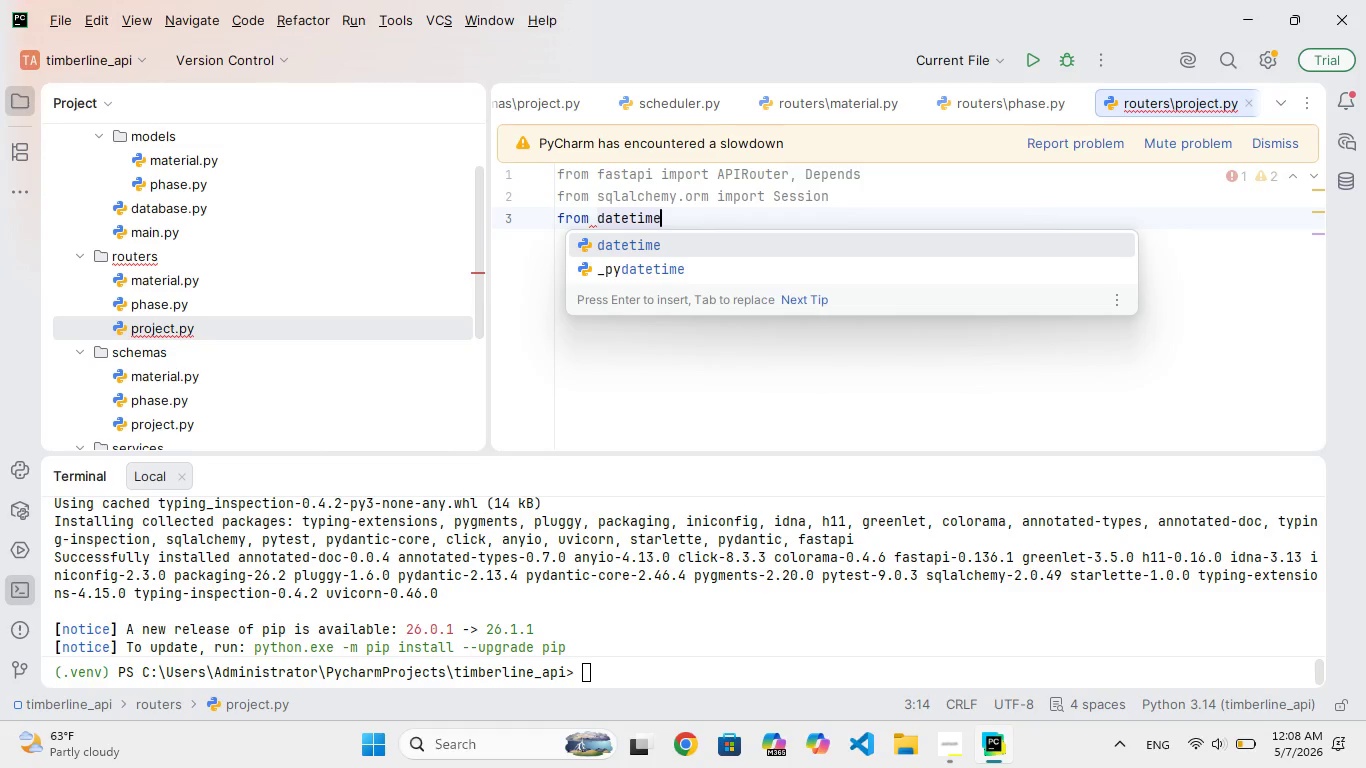 
type( import datetme)
 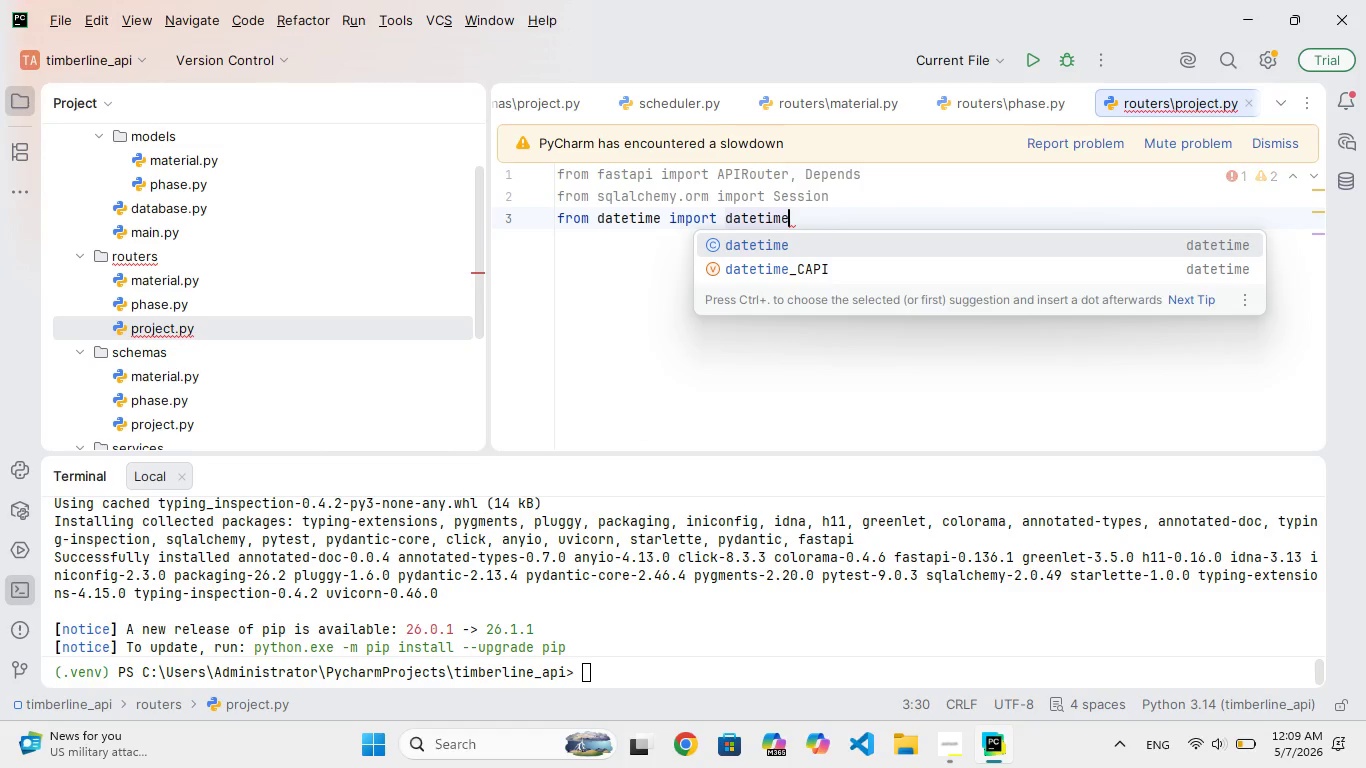 
key(Enter)
 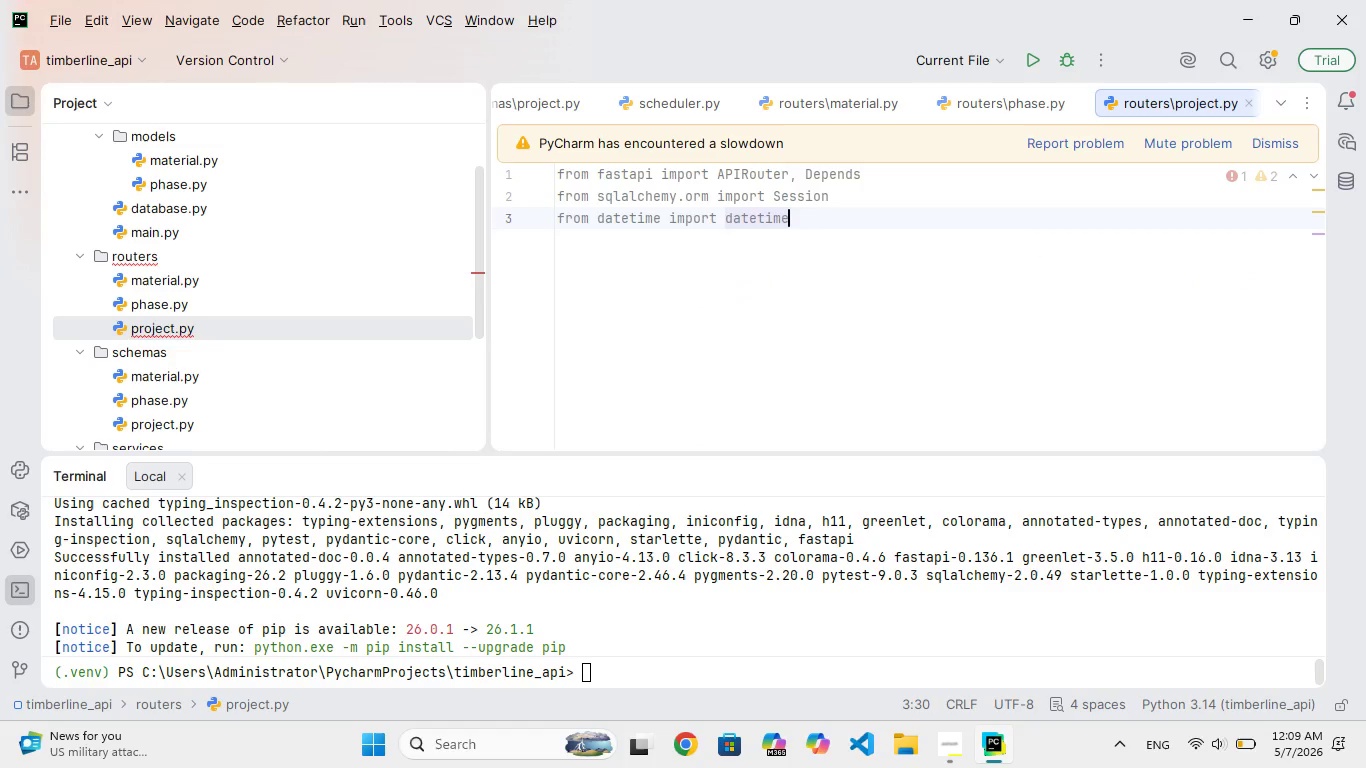 
key(Enter)
 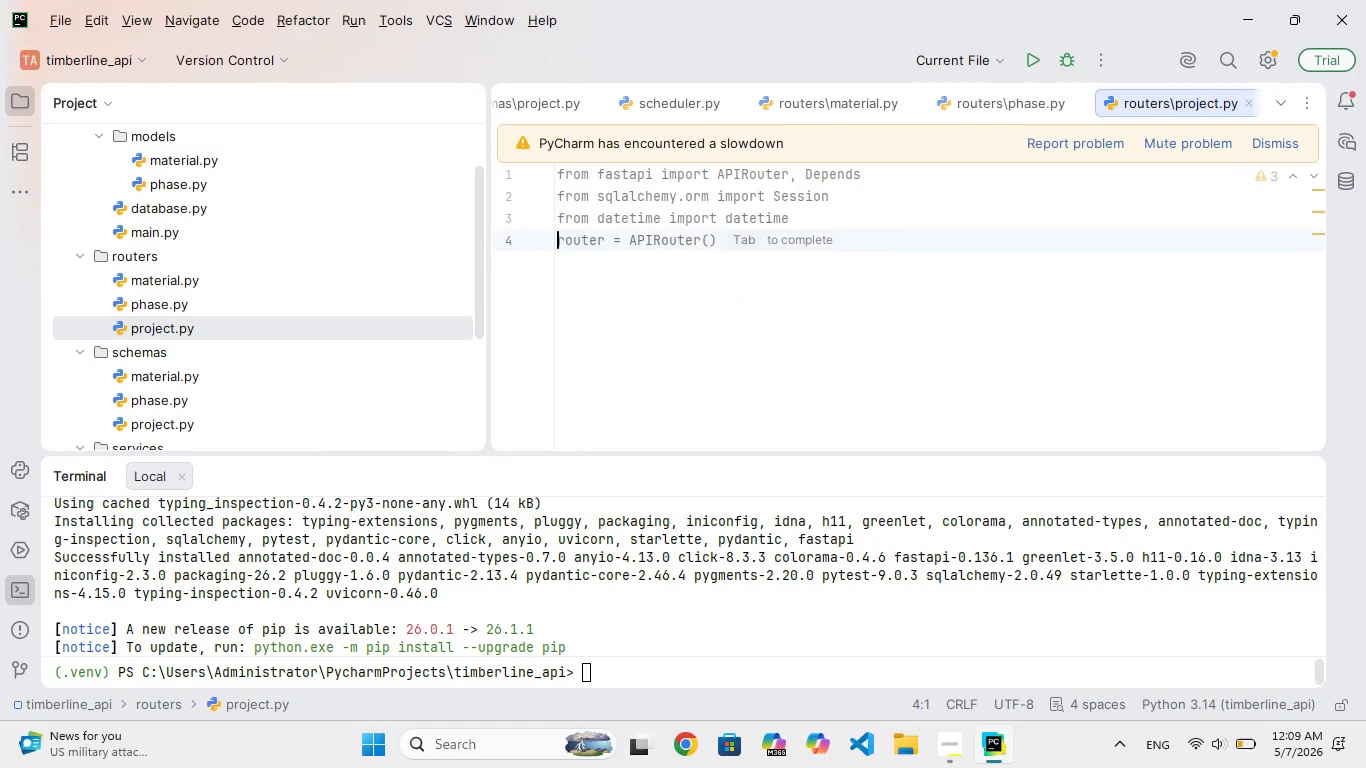 
key(Enter)
 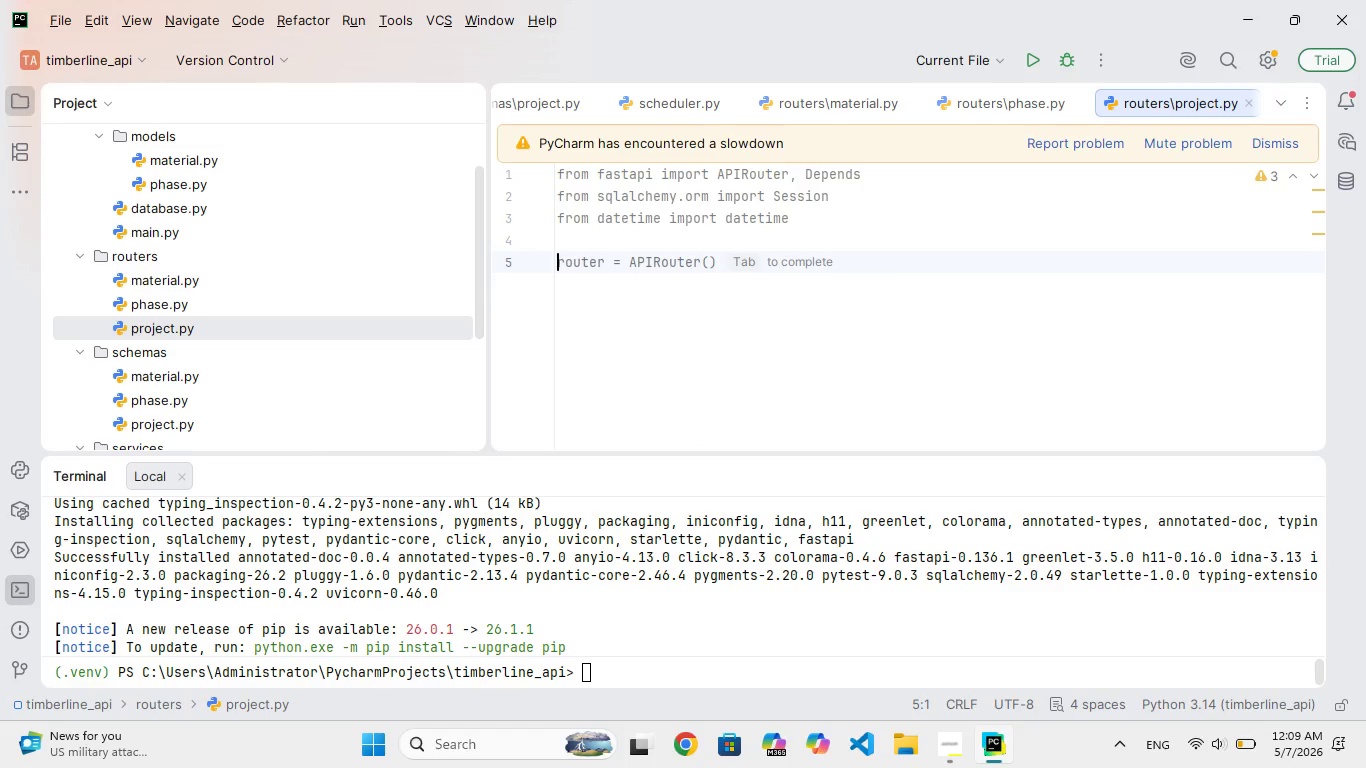 
type(from app.database import t_db)
 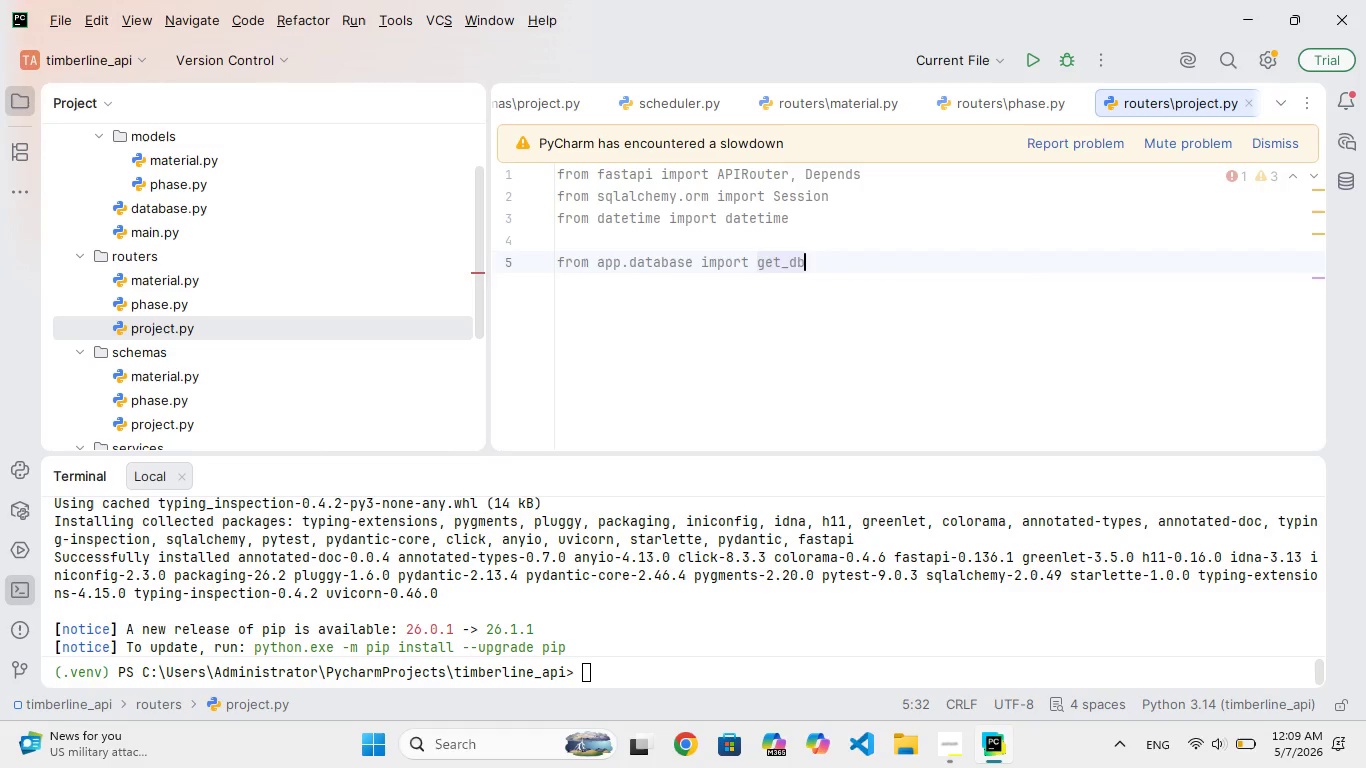 
hold_key(key=G, duration=0.31)
 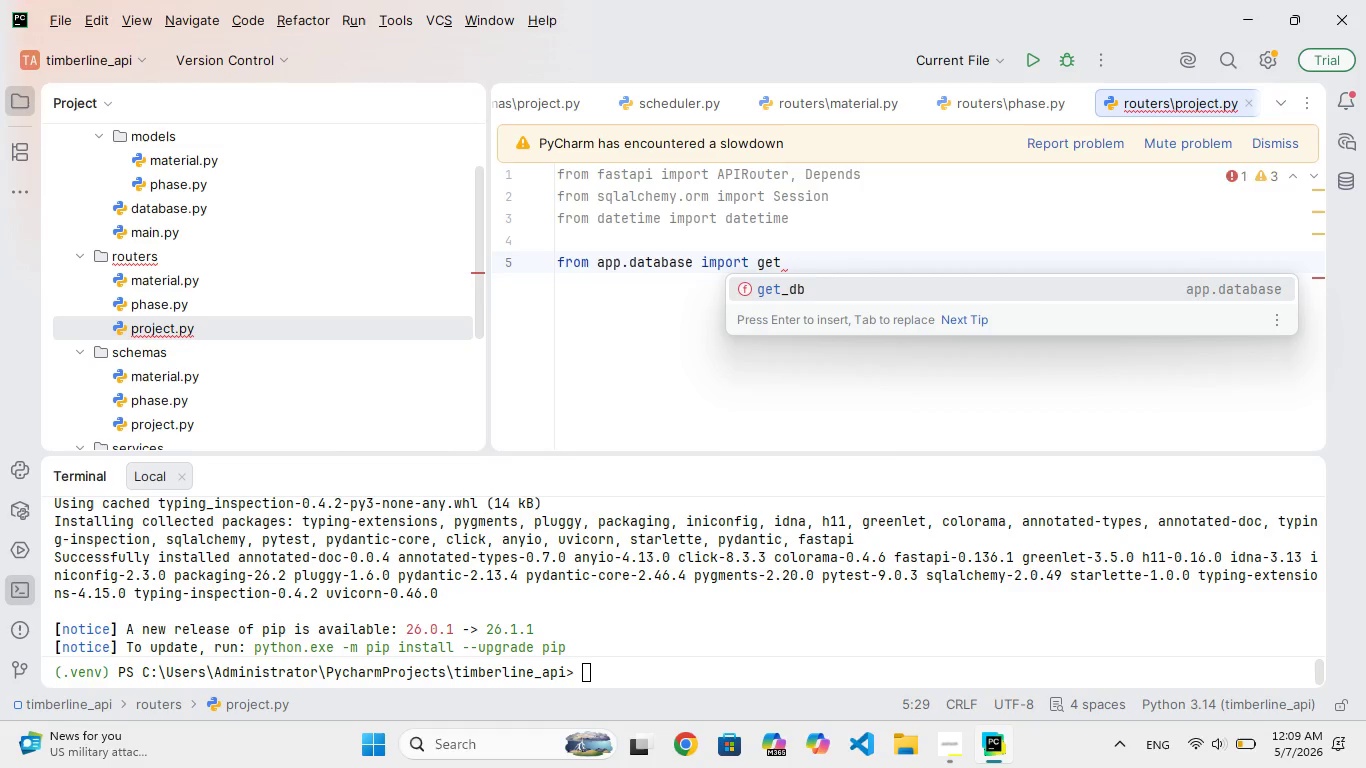 
key(Enter)
 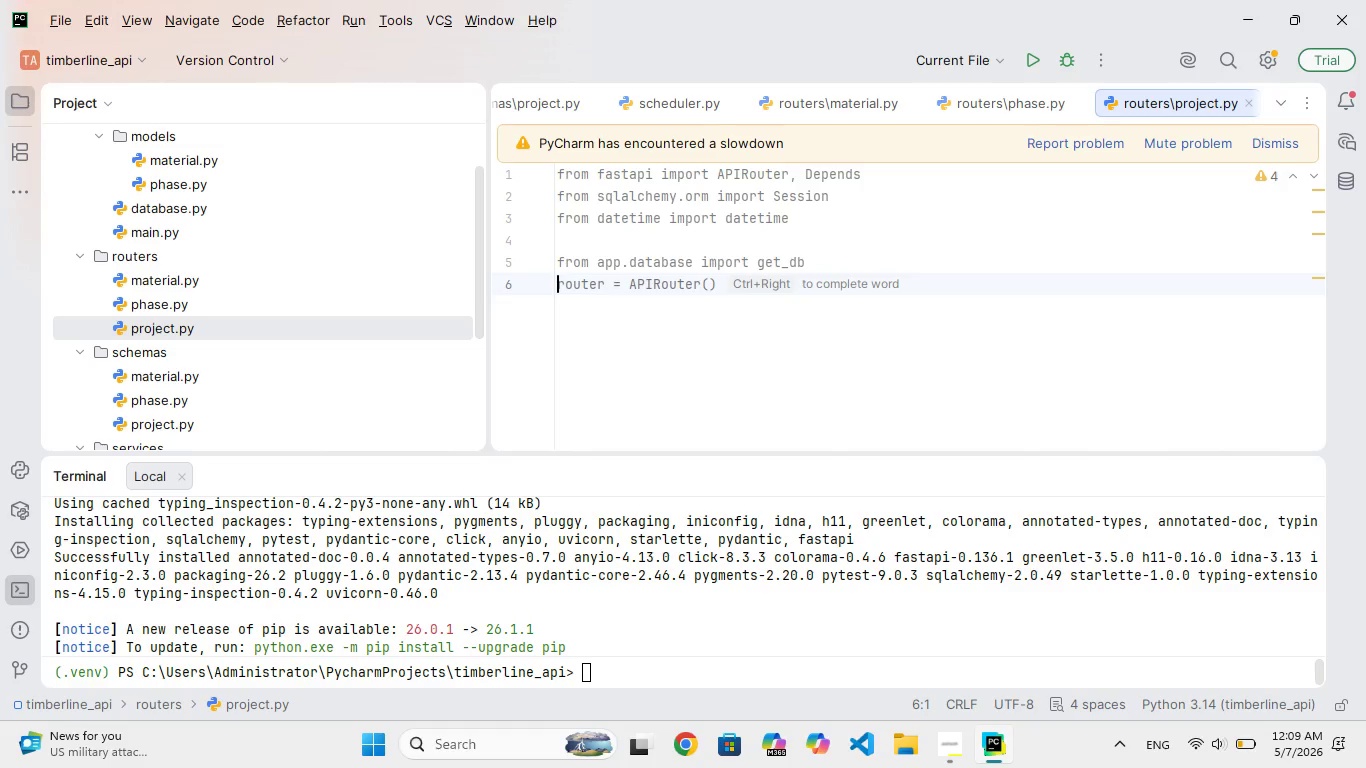 
type(from app.models.materia import Material)
 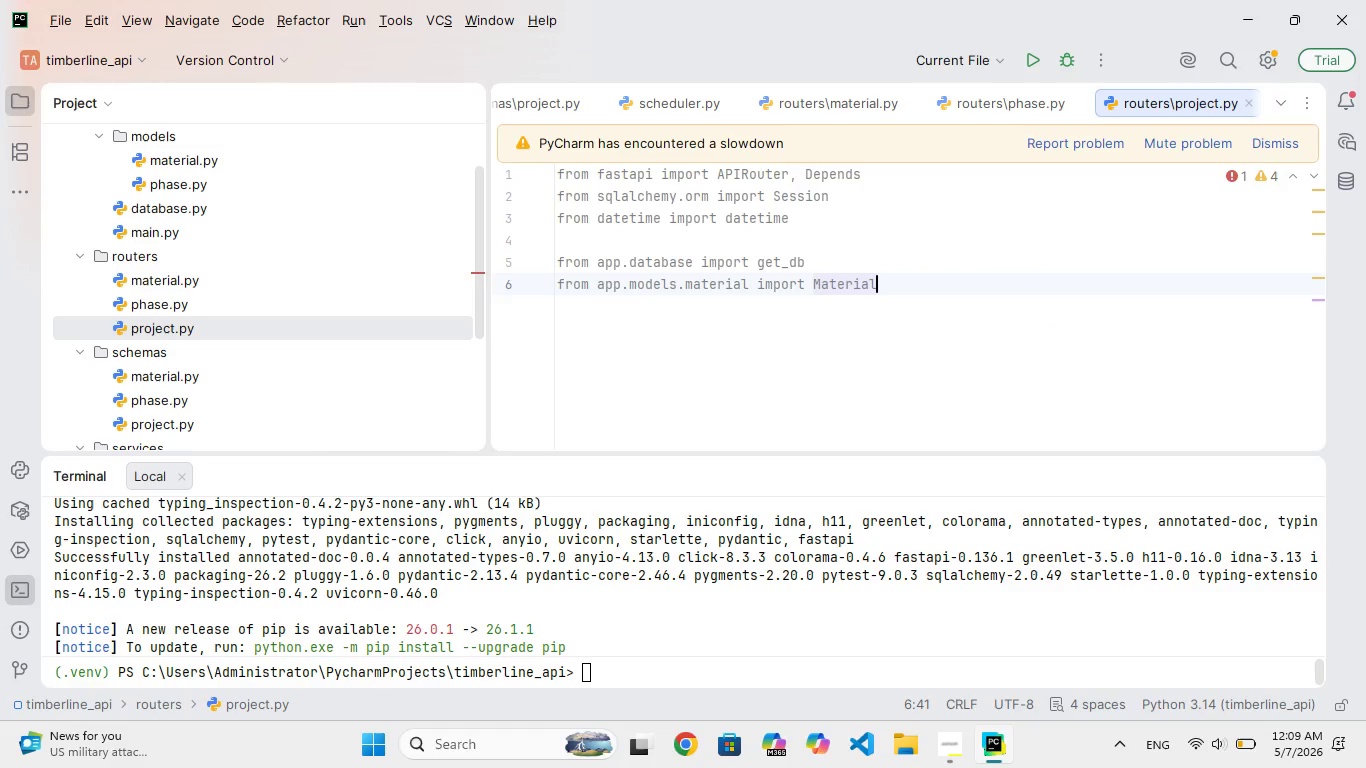 
key(Enter)
 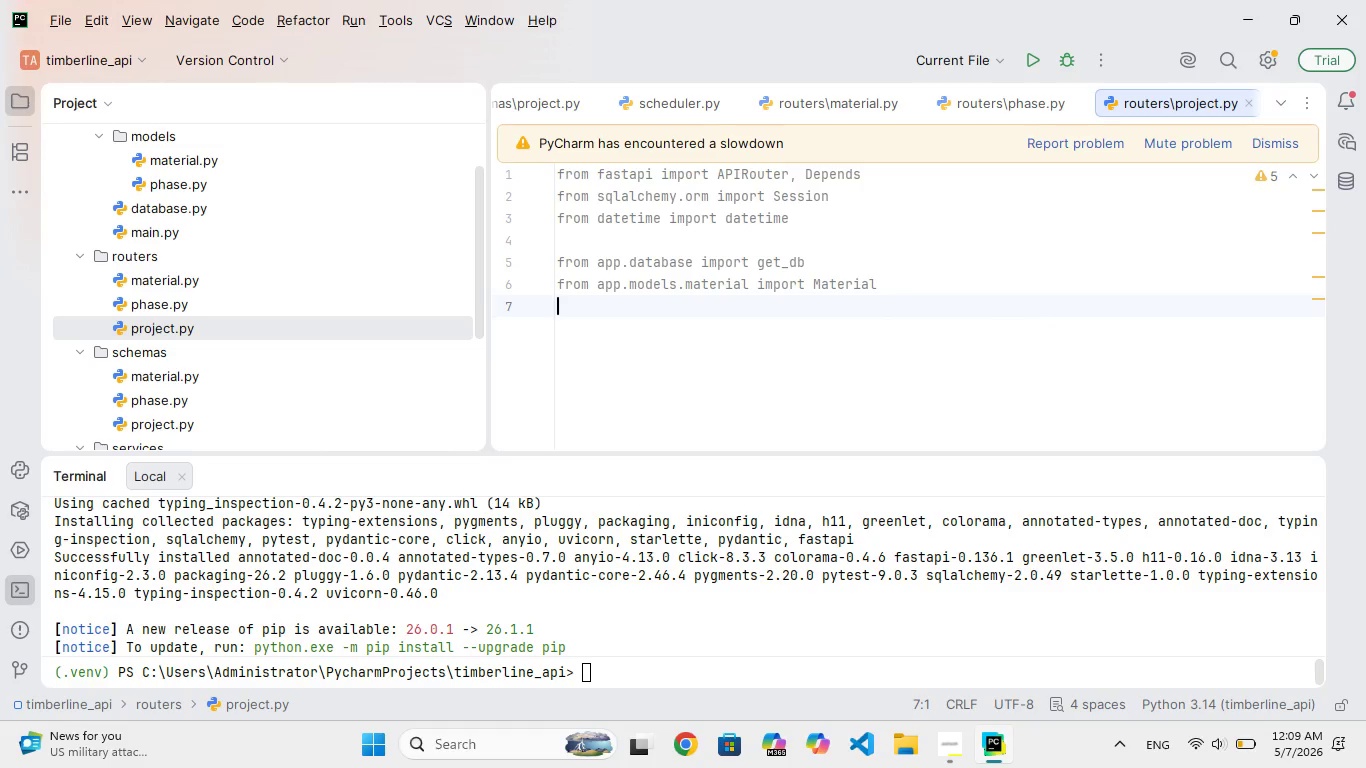 
type(from app.models.phase imort phase)
 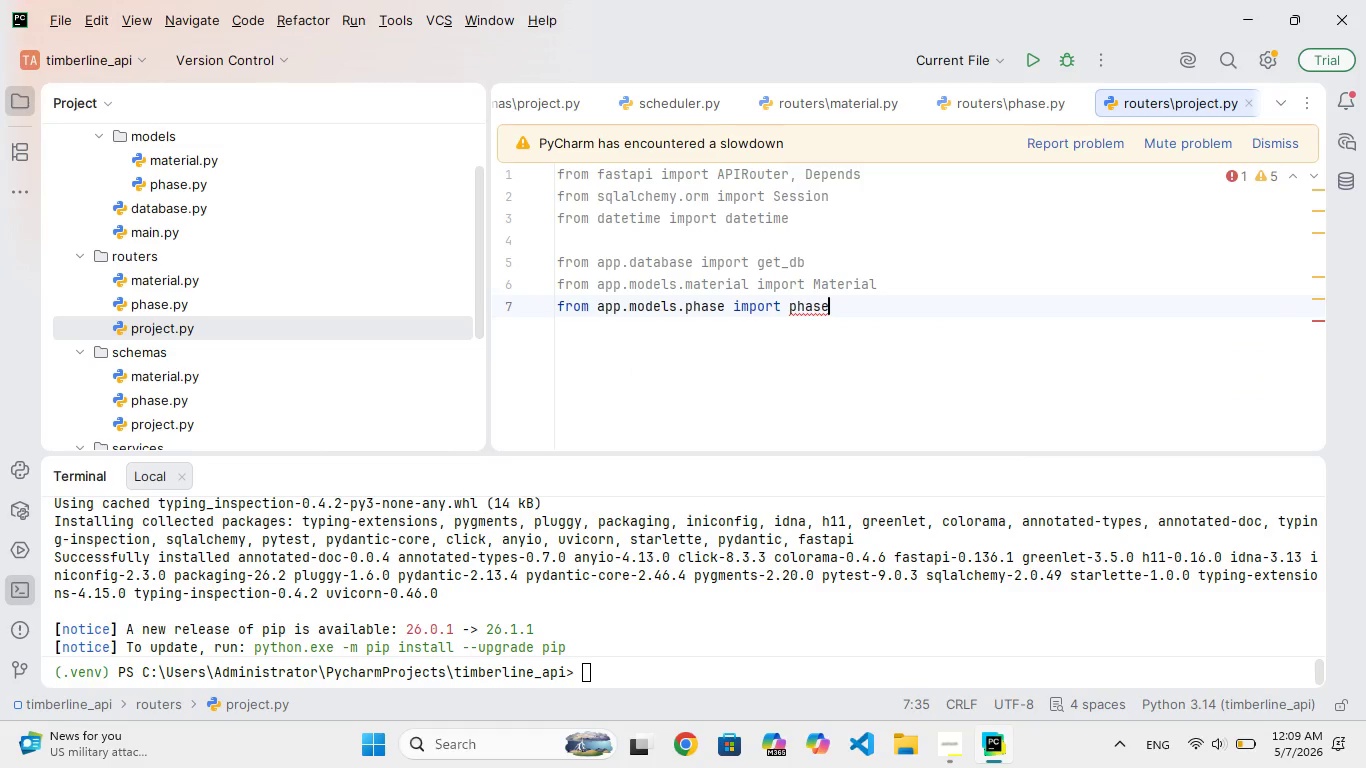 
key(ArrowLeft)
 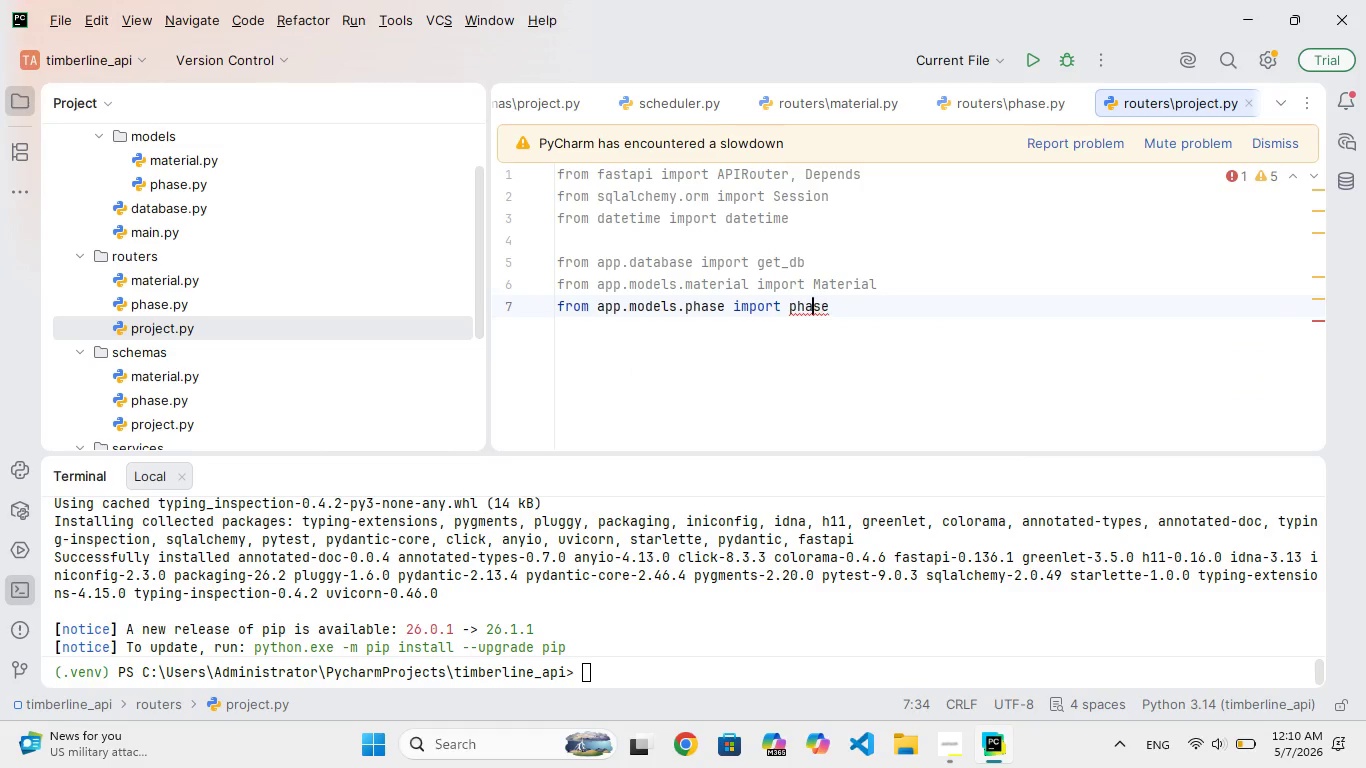 
key(ArrowLeft)
 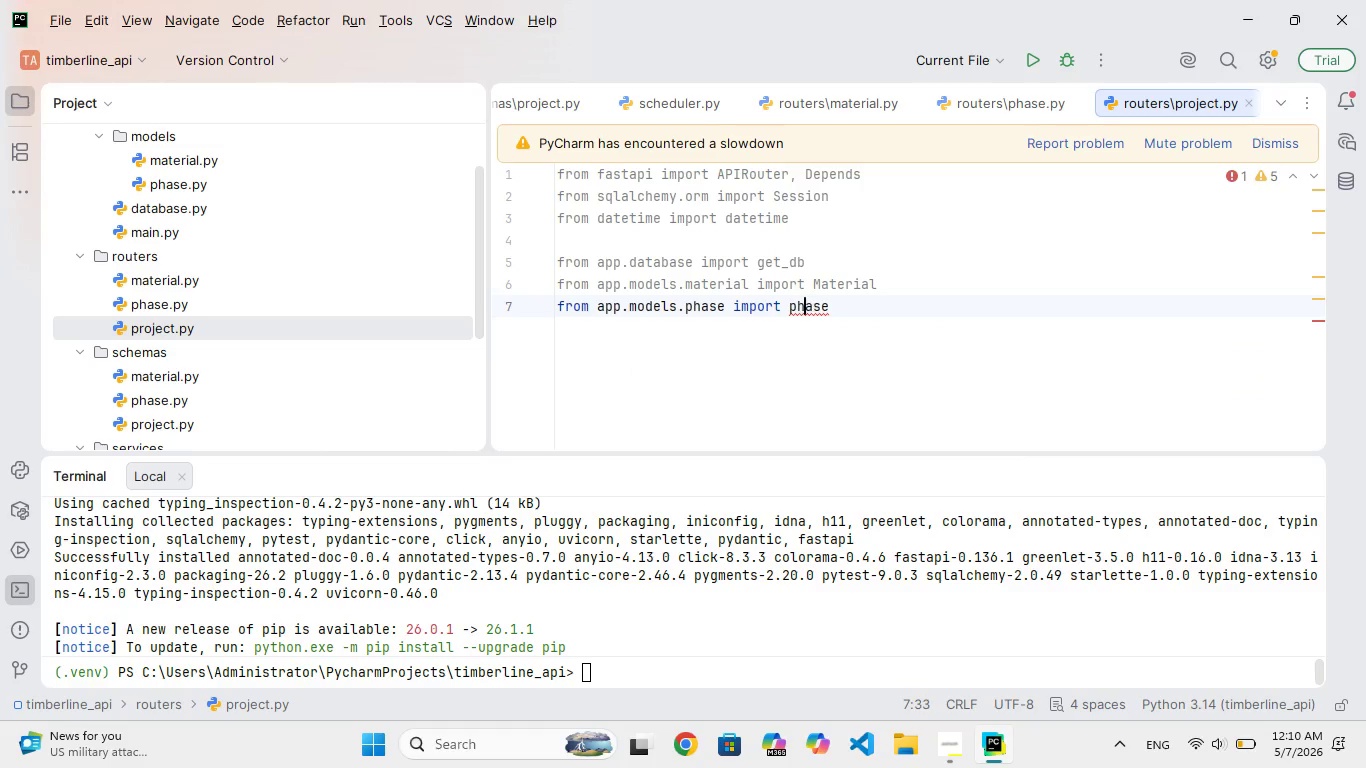 
key(ArrowLeft)
 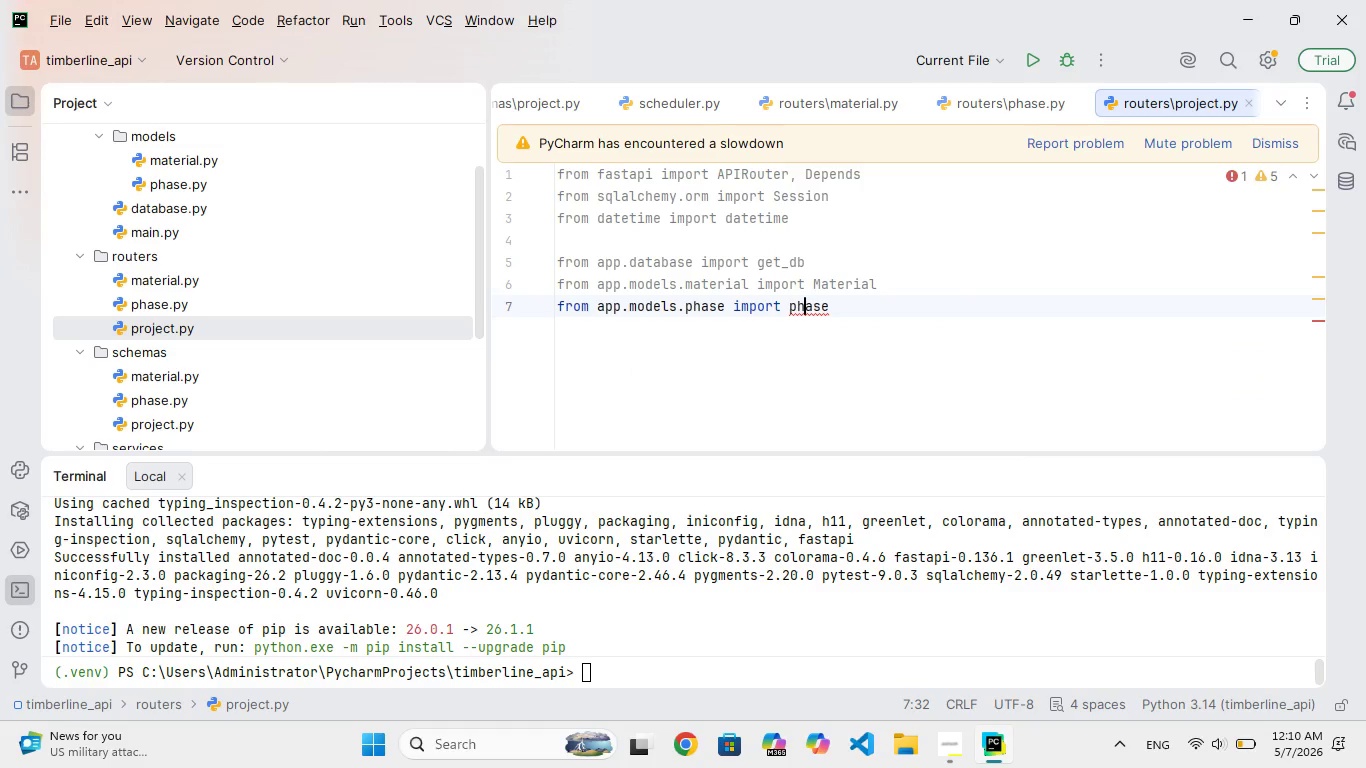 
key(ArrowLeft)
 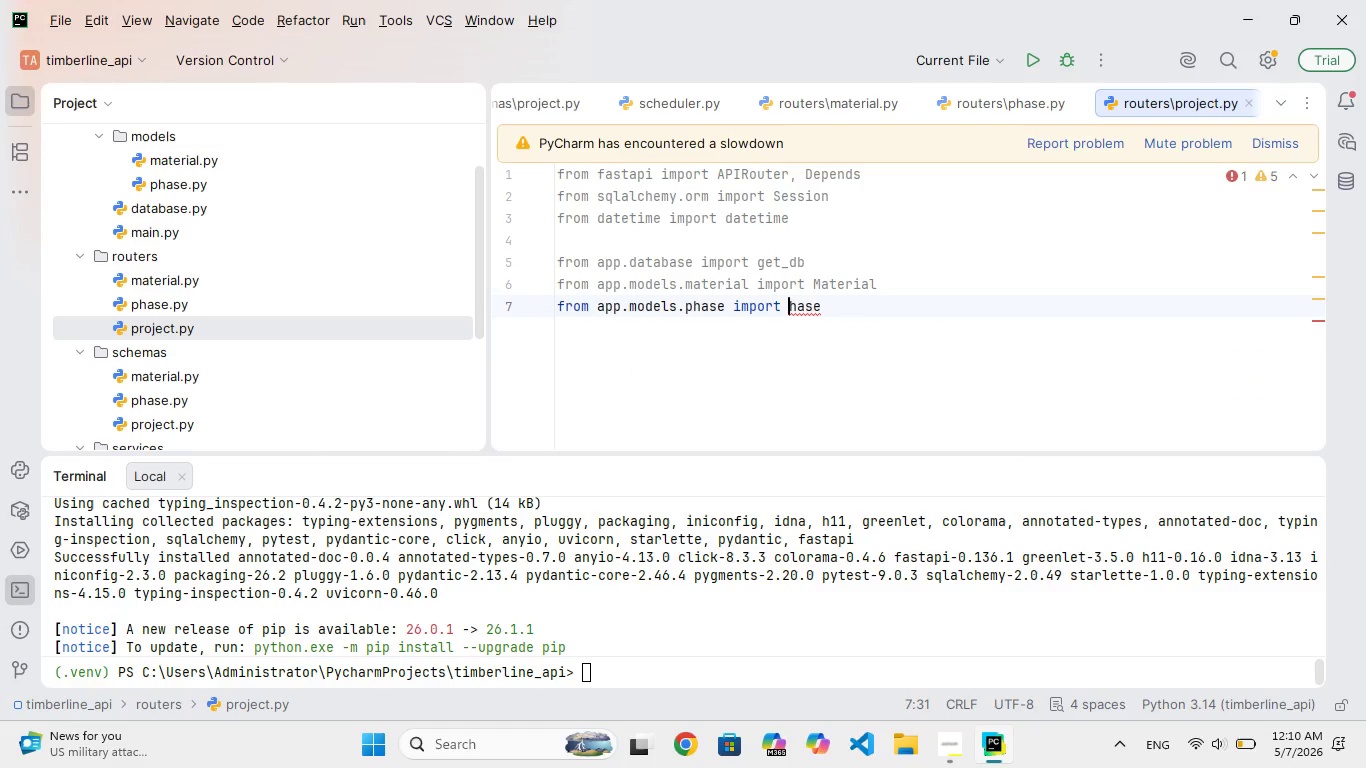 
key(Backspace)
 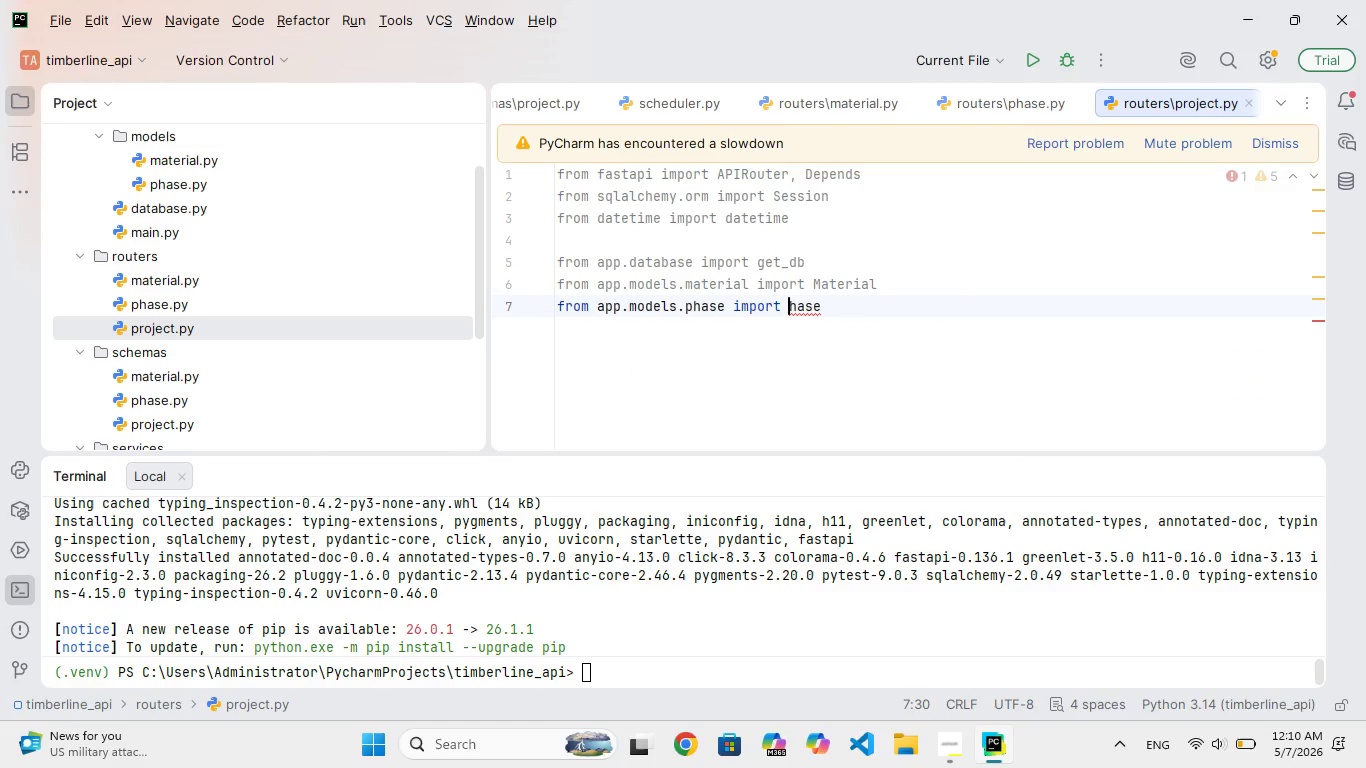 
key(CapsLock)
 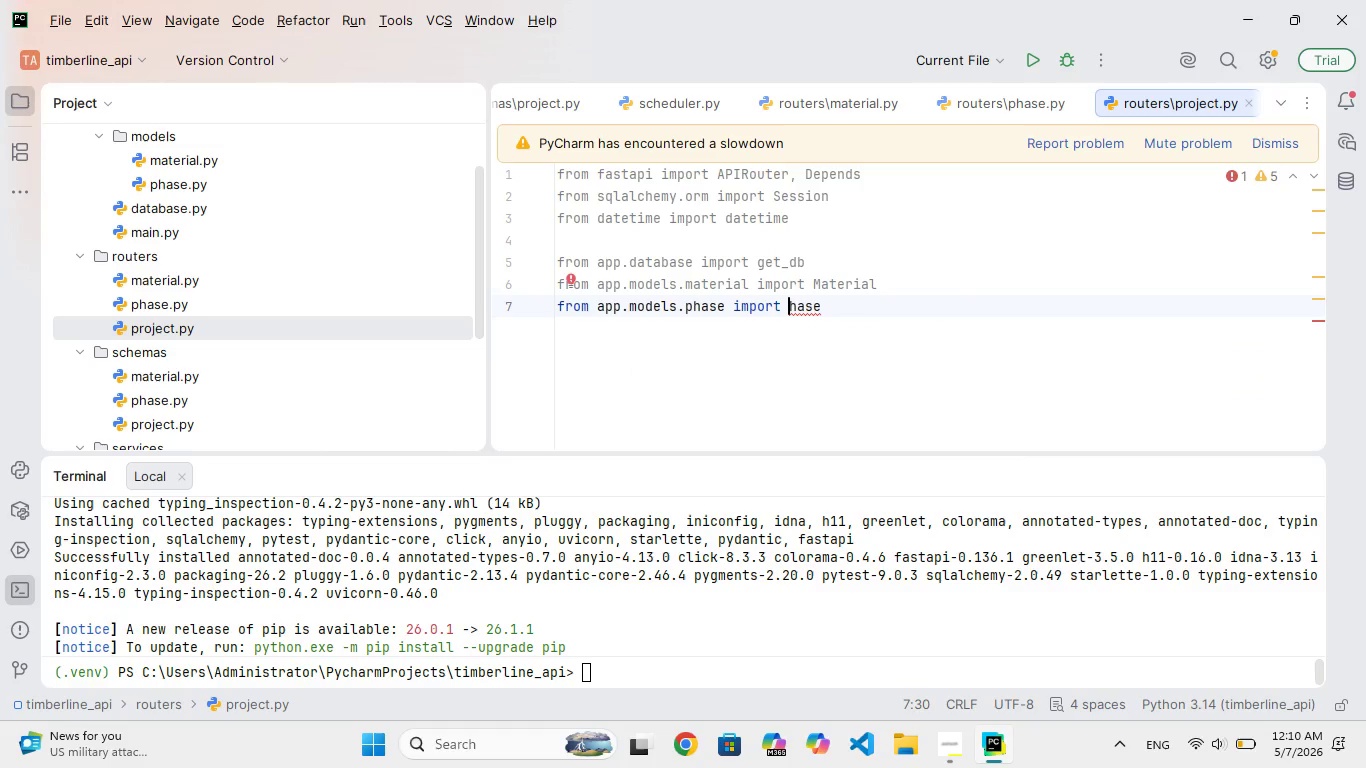 
key(CapsLock)
 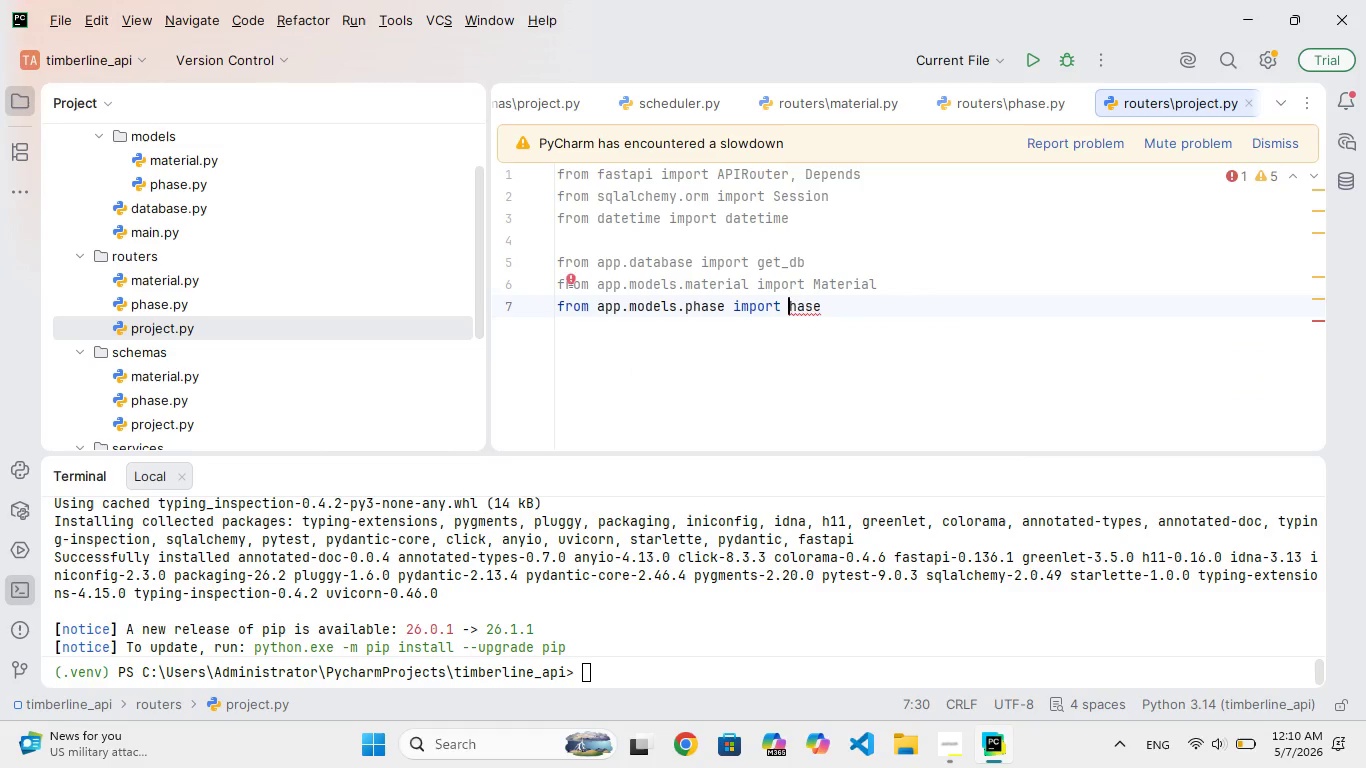 
key(P)
 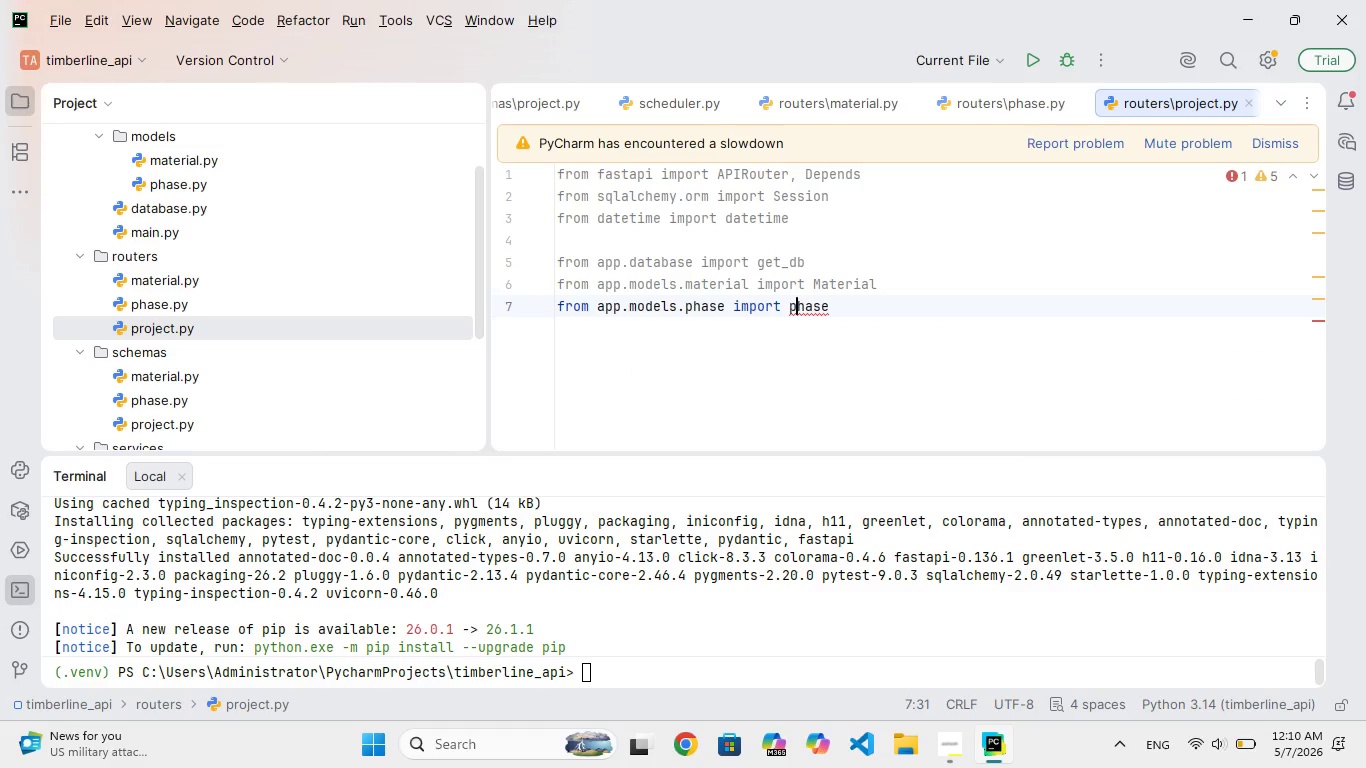 
key(Backspace)
 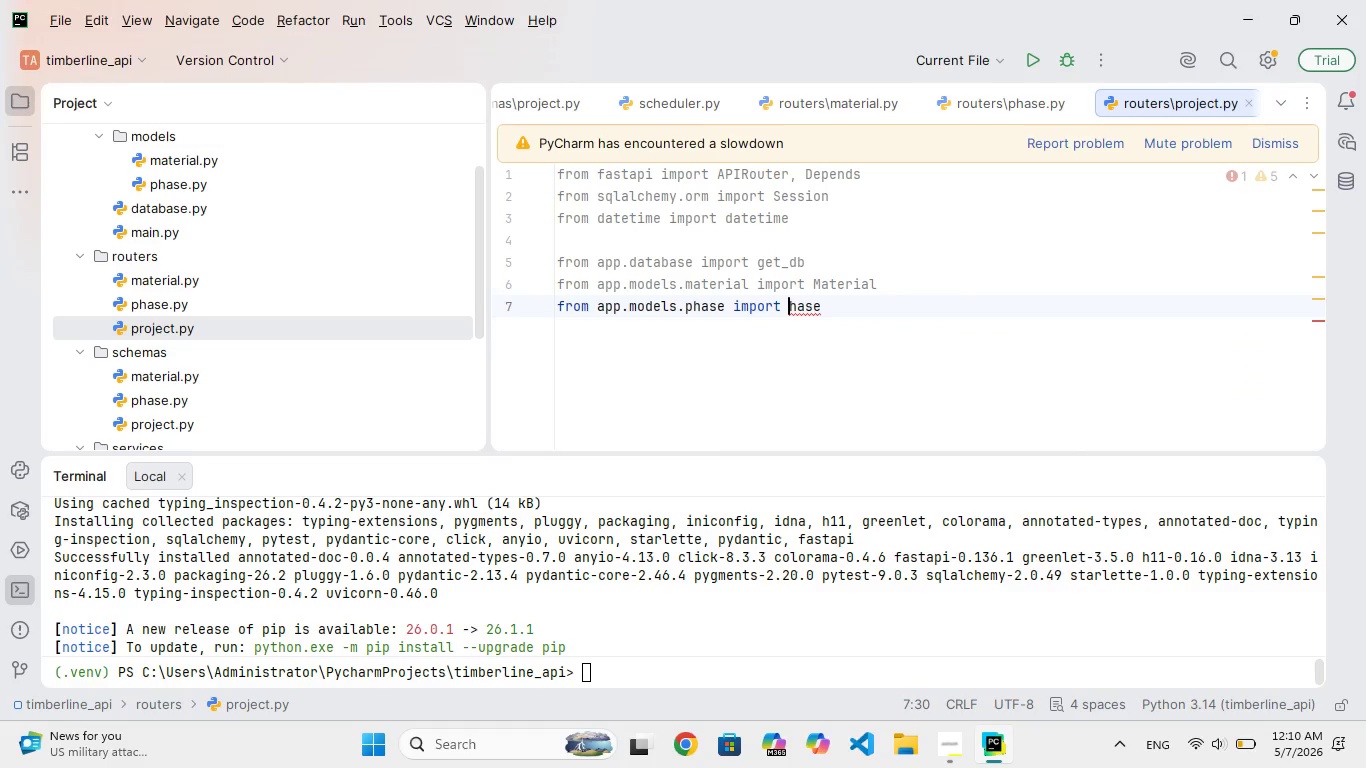 
key(CapsLock)
 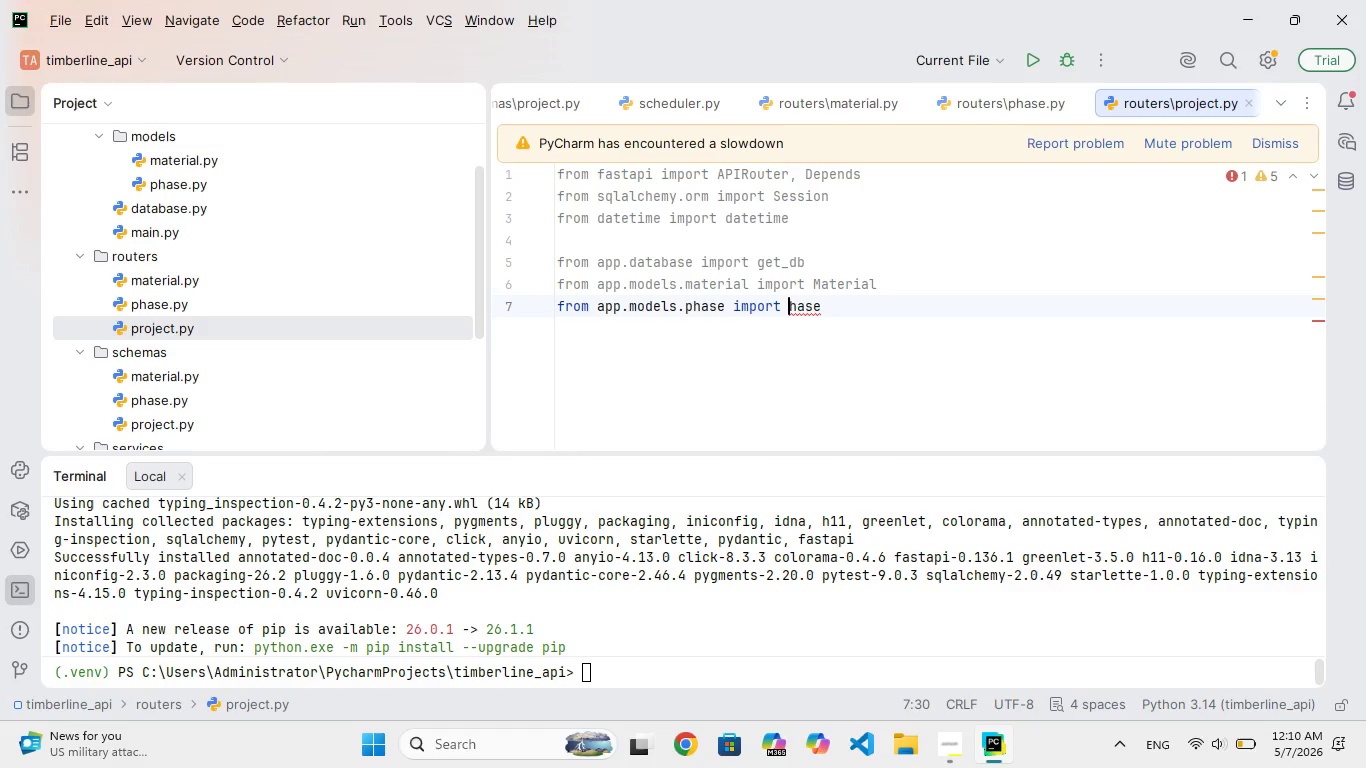 
key(P)
 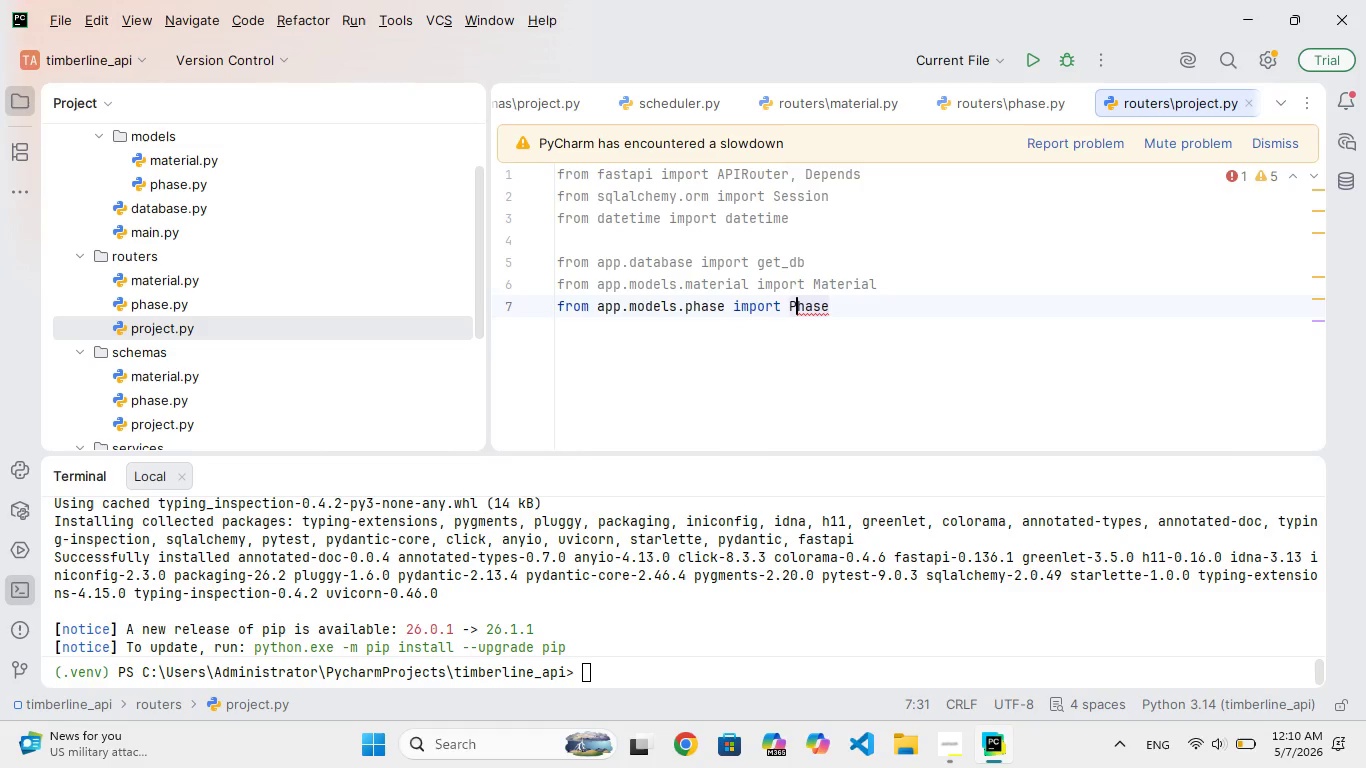 
key(CapsLock)
 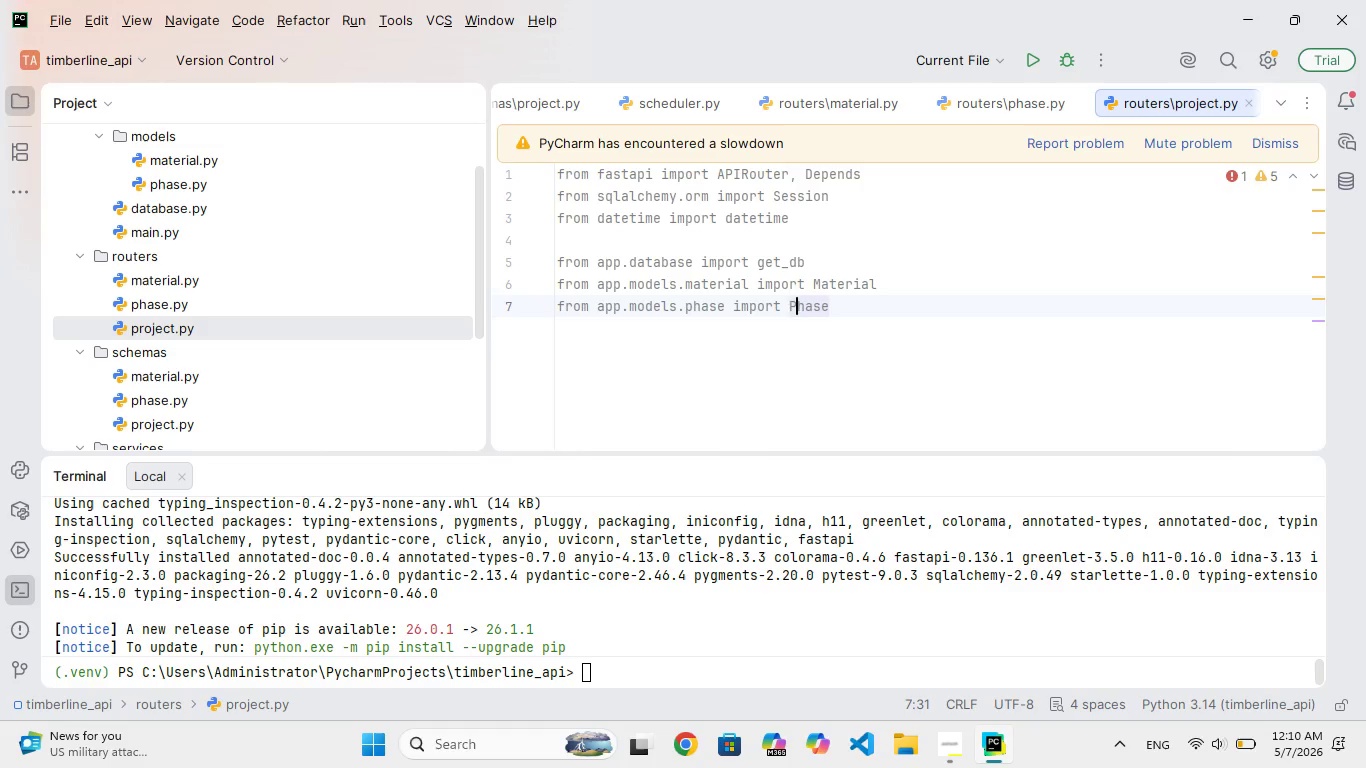 
key(ArrowRight)
 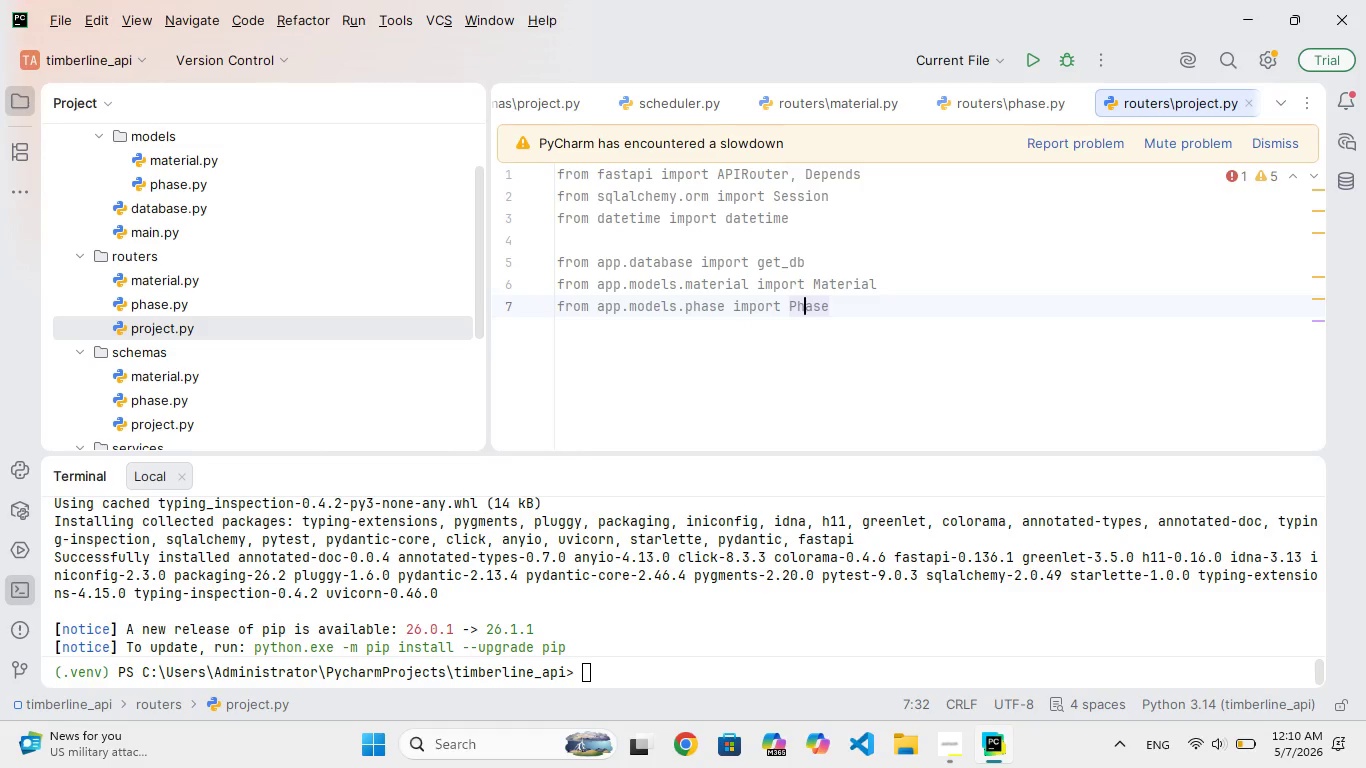 
key(ArrowRight)
 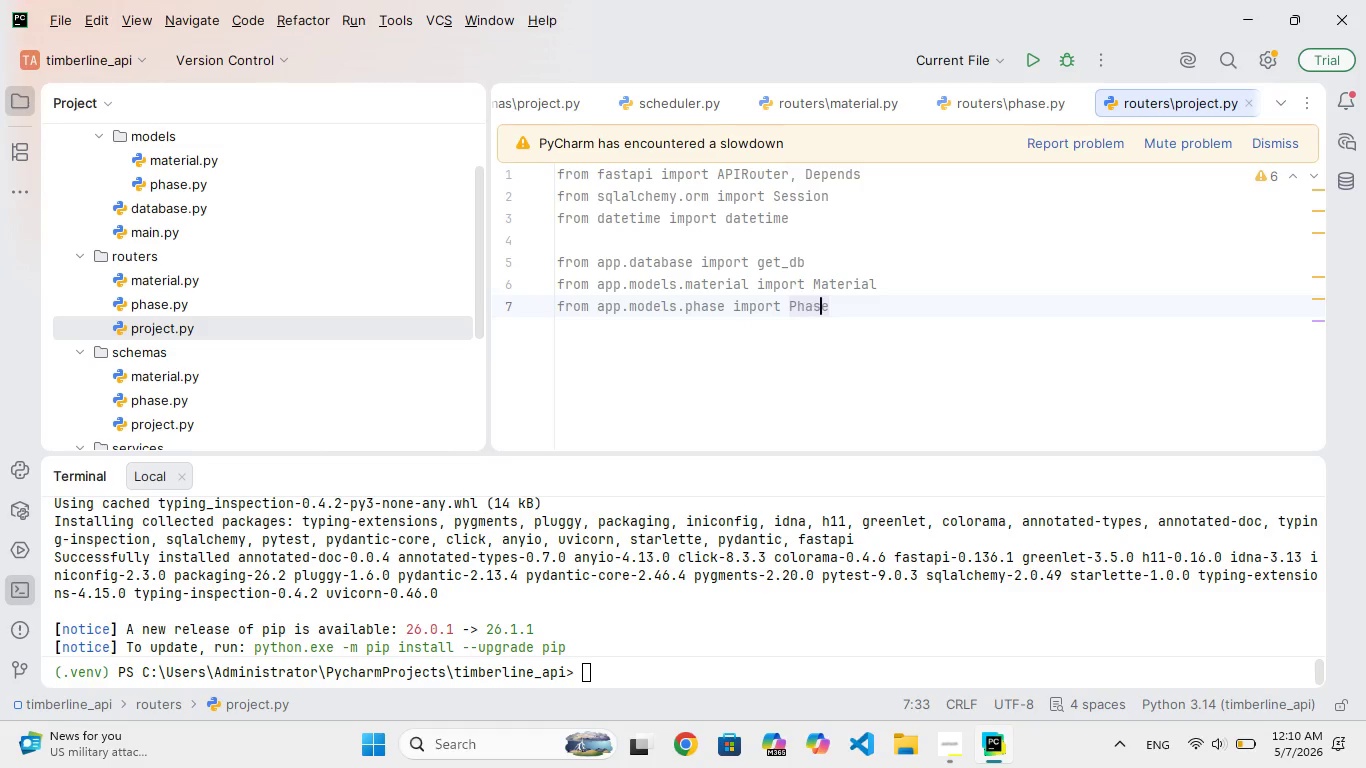 
key(ArrowRight)
 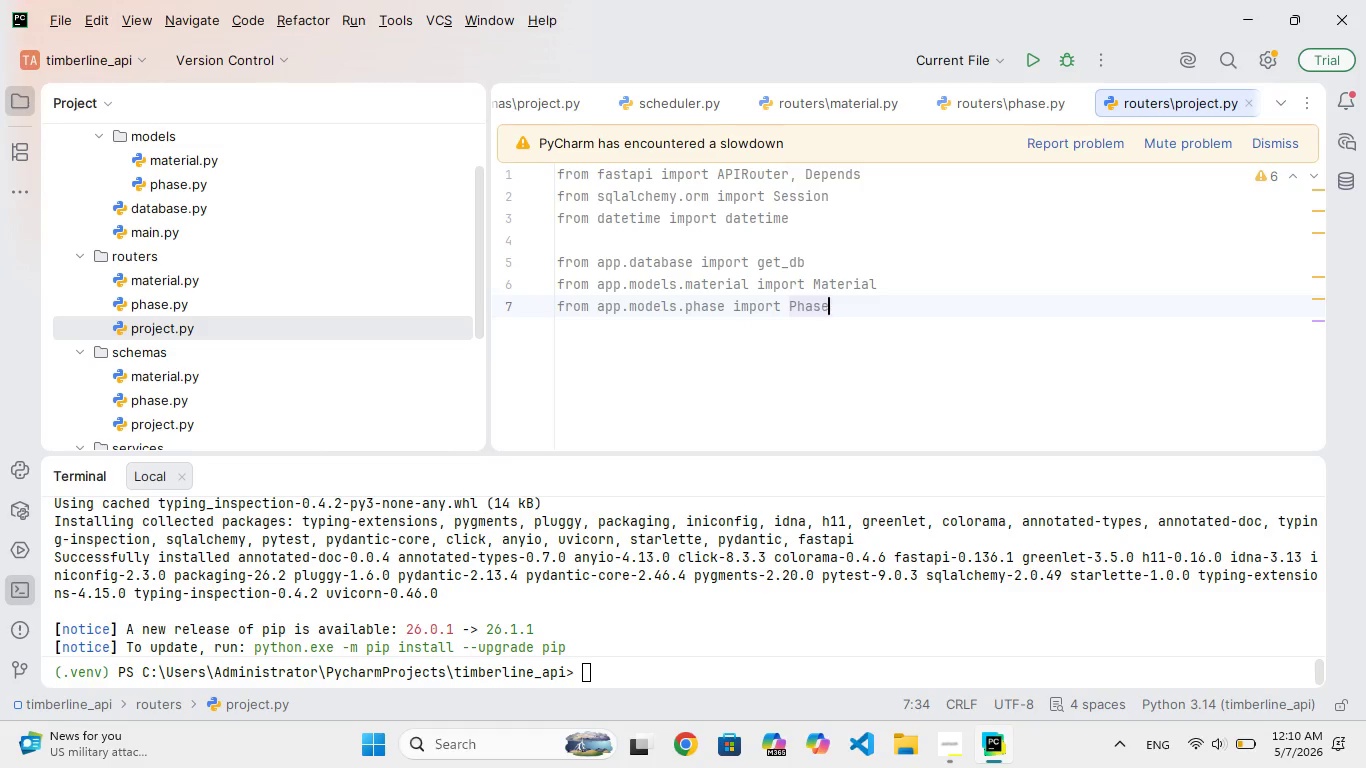 
key(ArrowRight)
 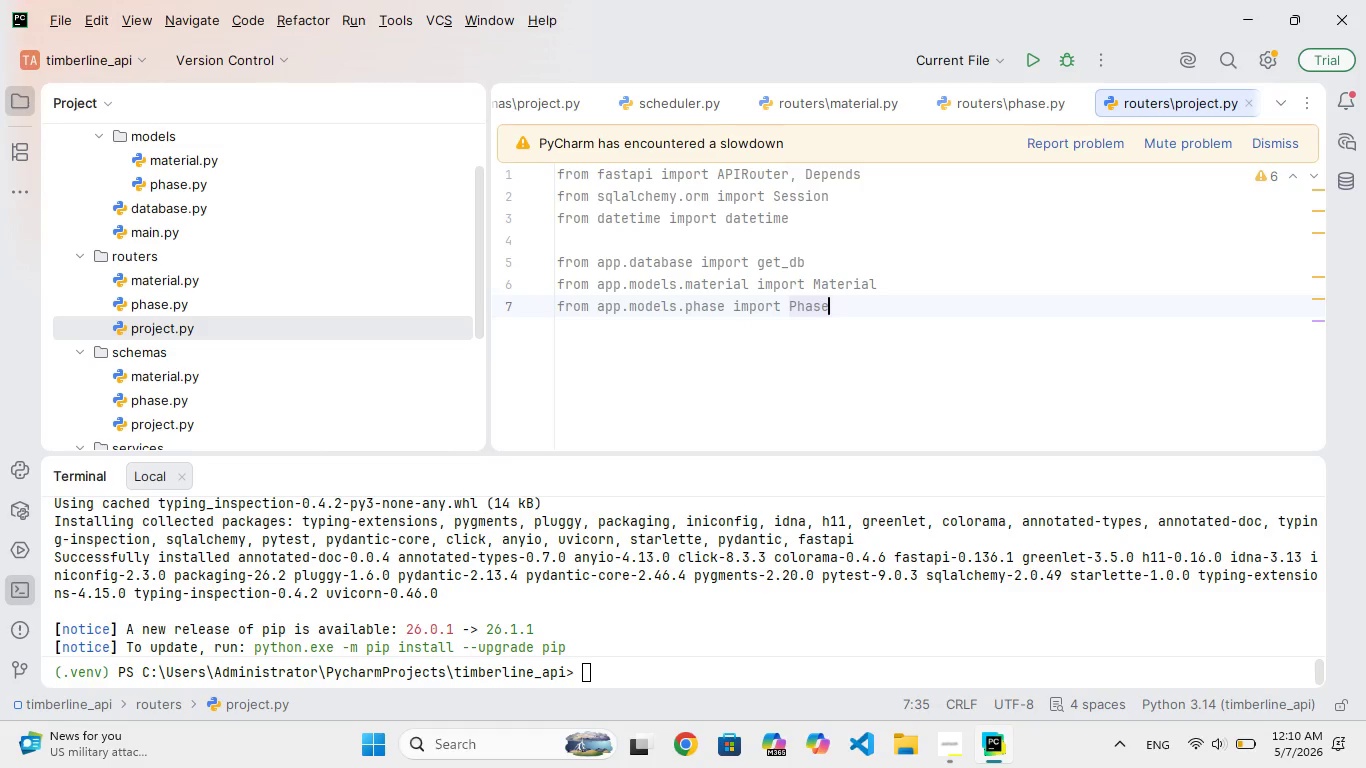 
key(ArrowRight)
 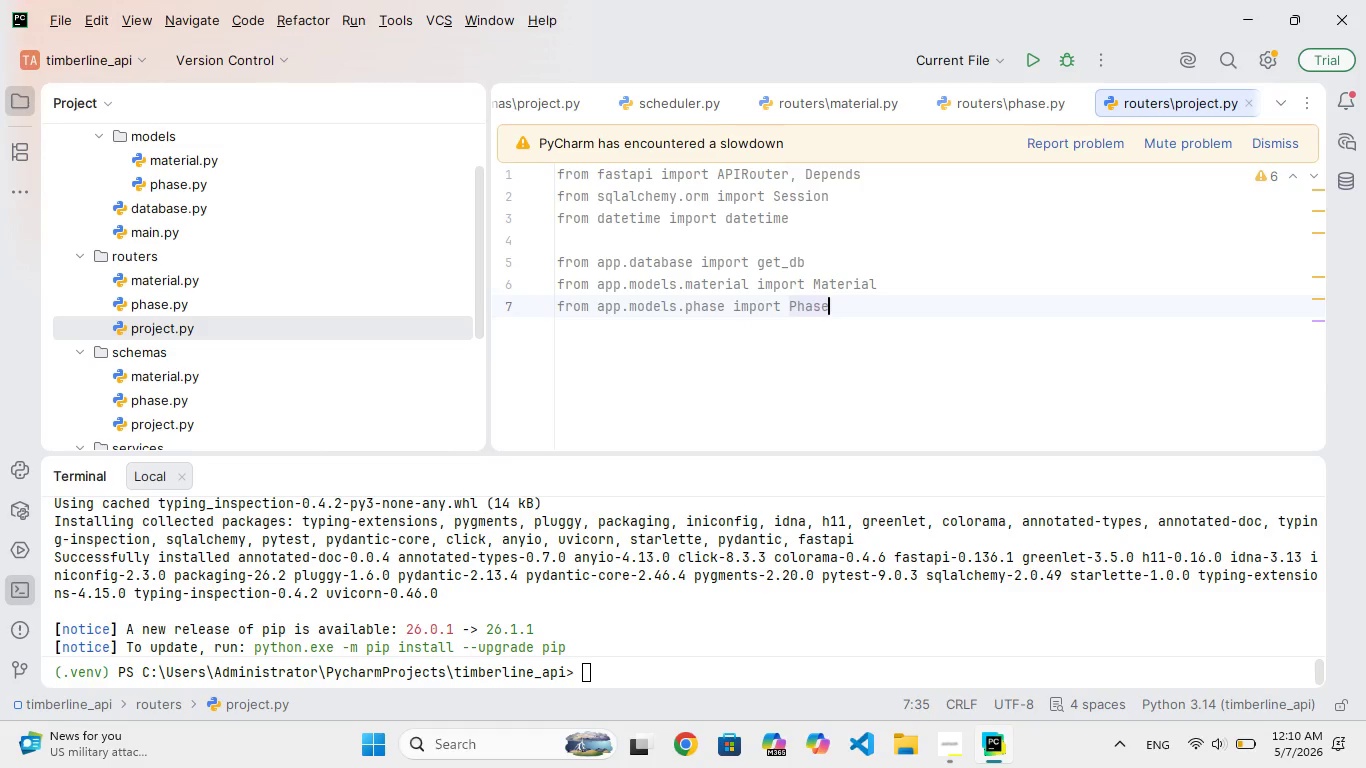 
key(Enter)
 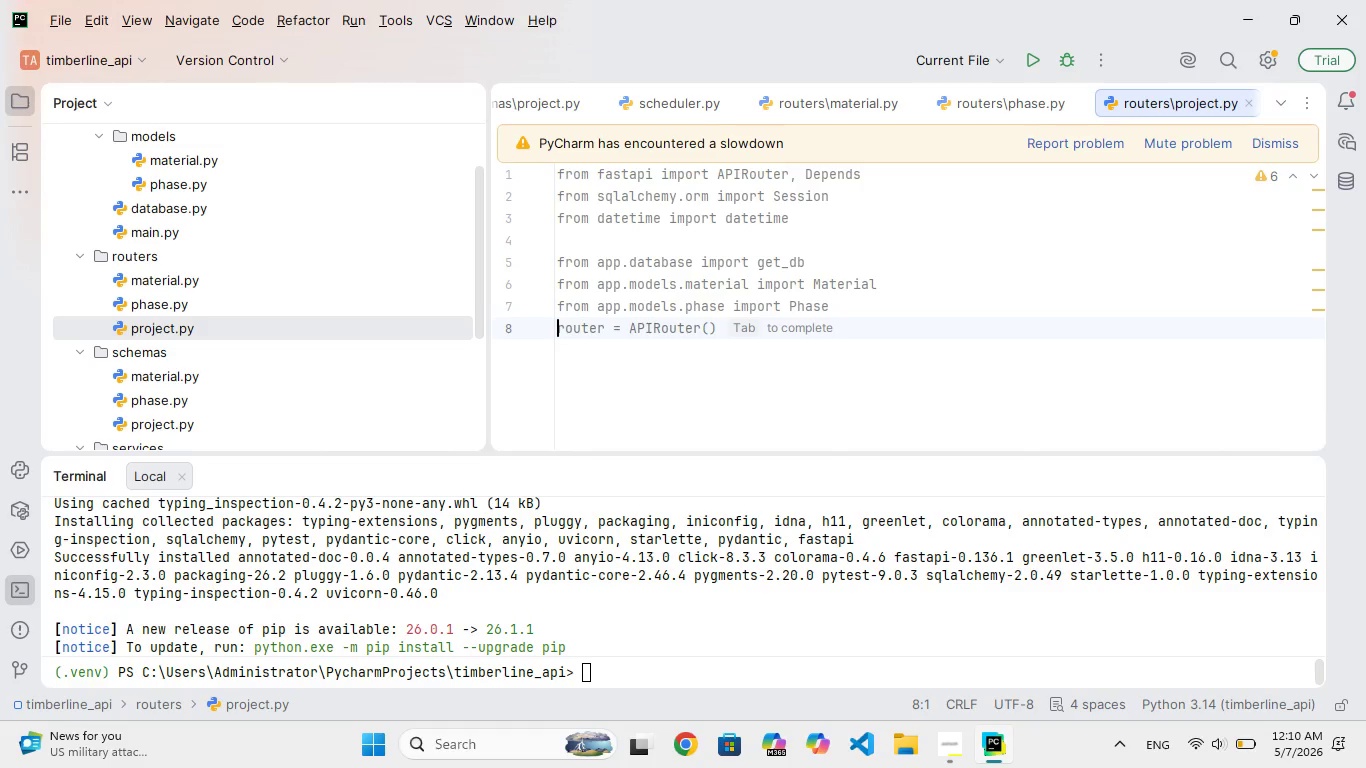 
type(from appp)
key(Backspace)
type(.)
 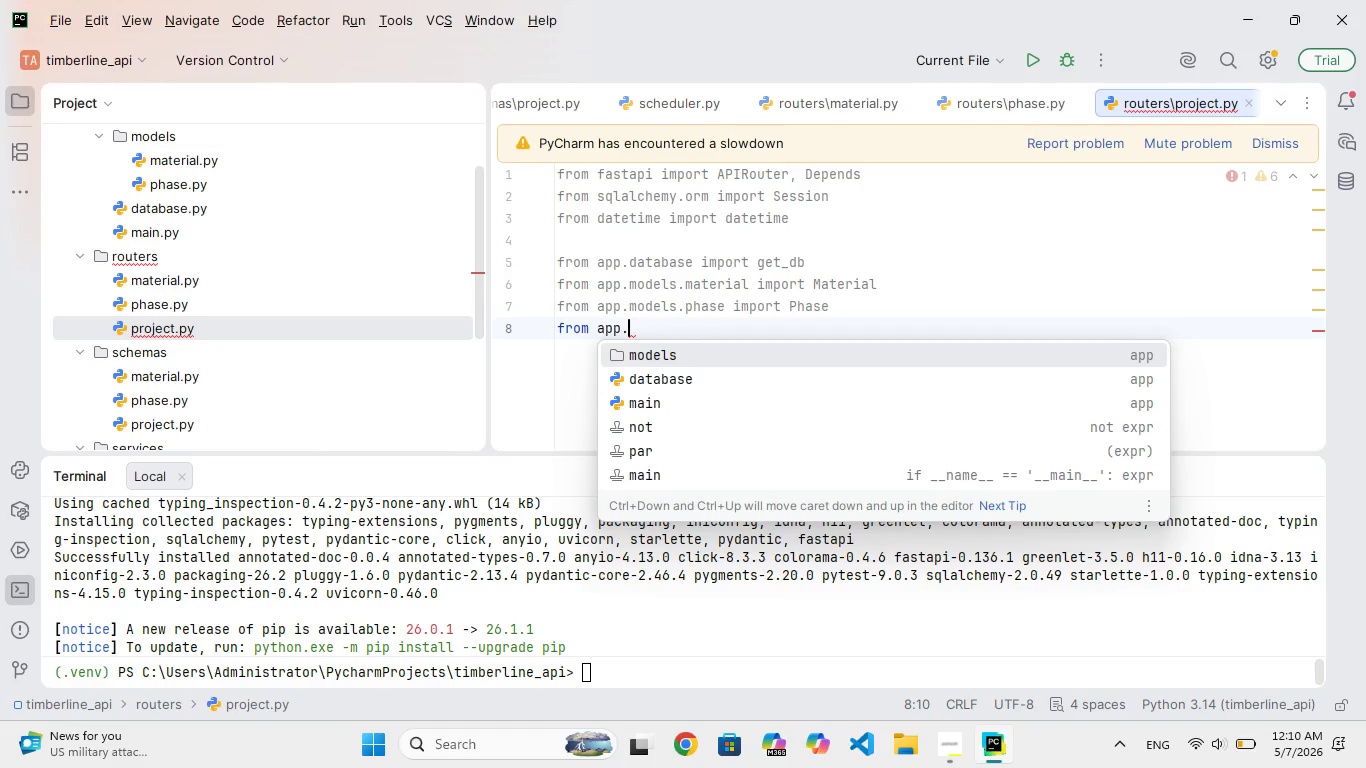 
type(services.scheduler import calculae_earliest_start)
 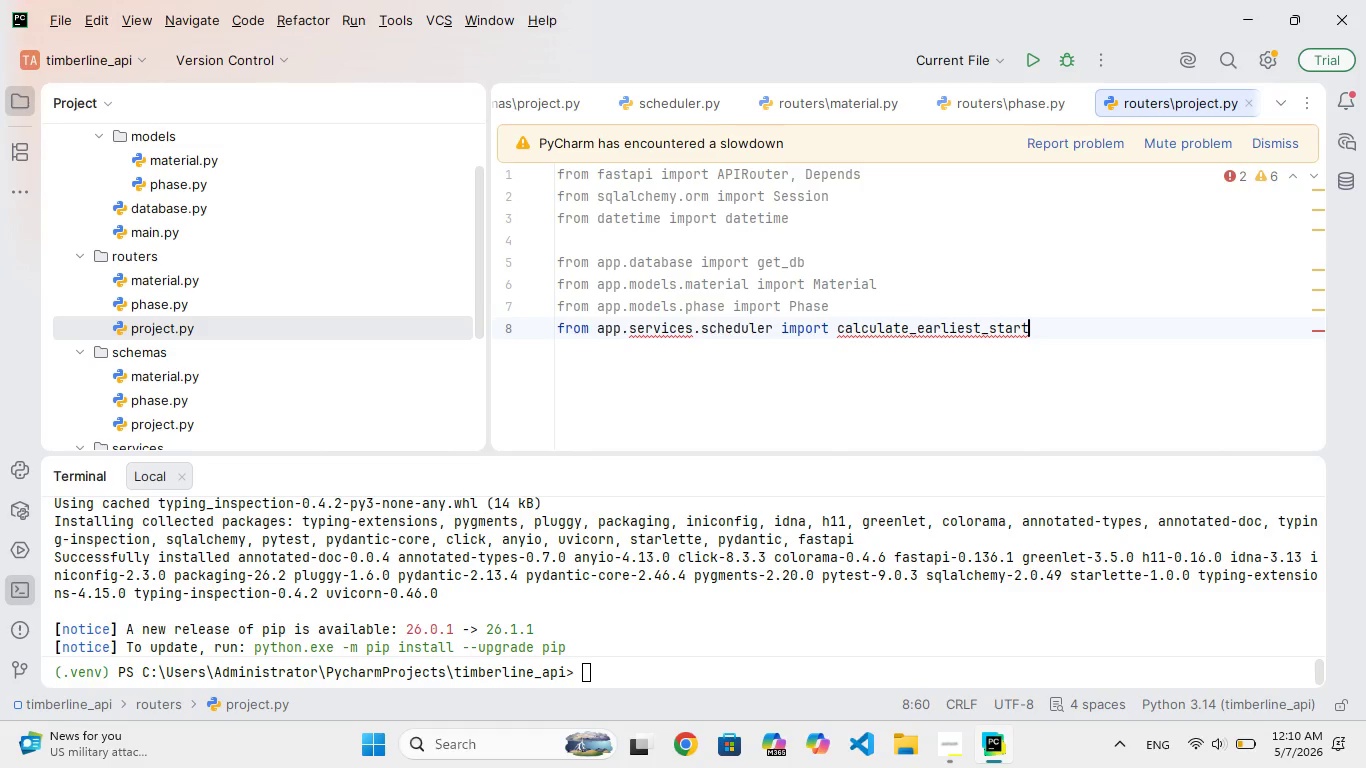 
wait(15.76)
 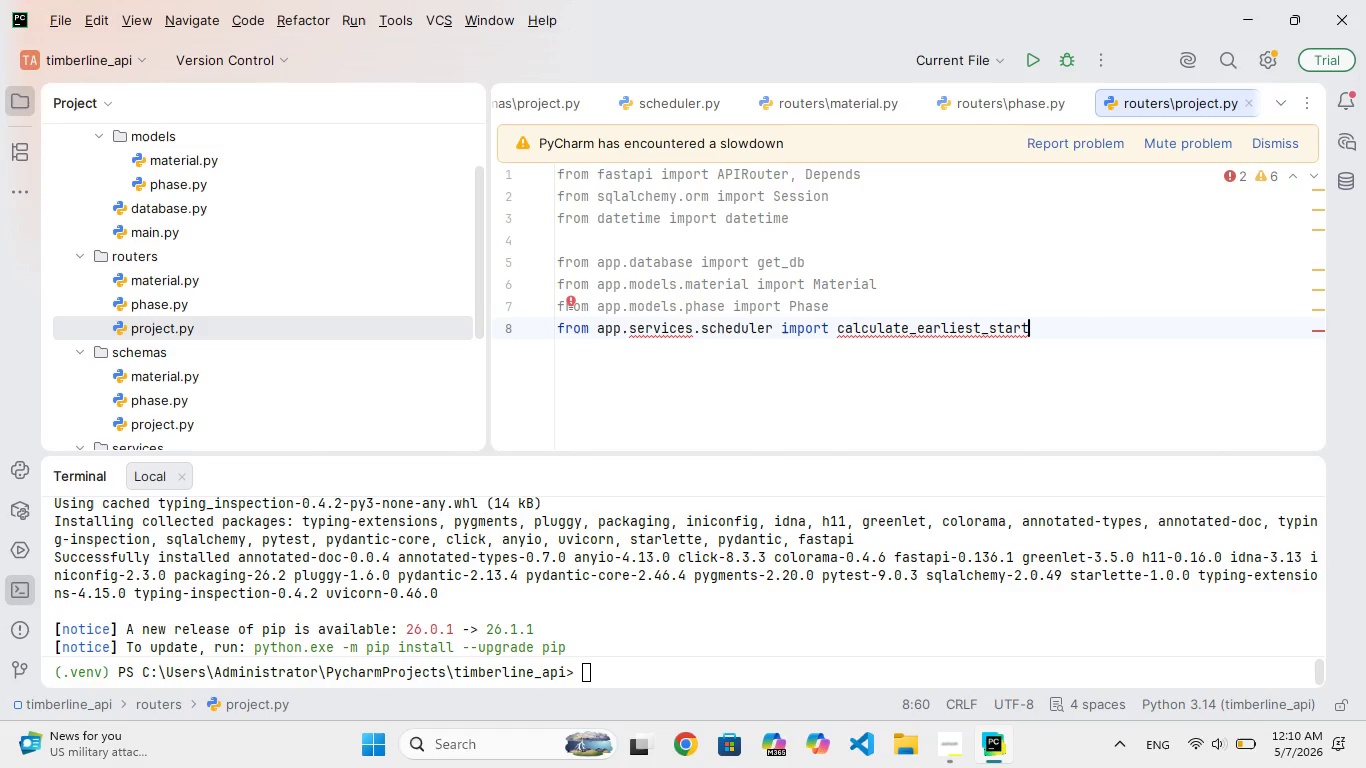 
key(ArrowRight)
 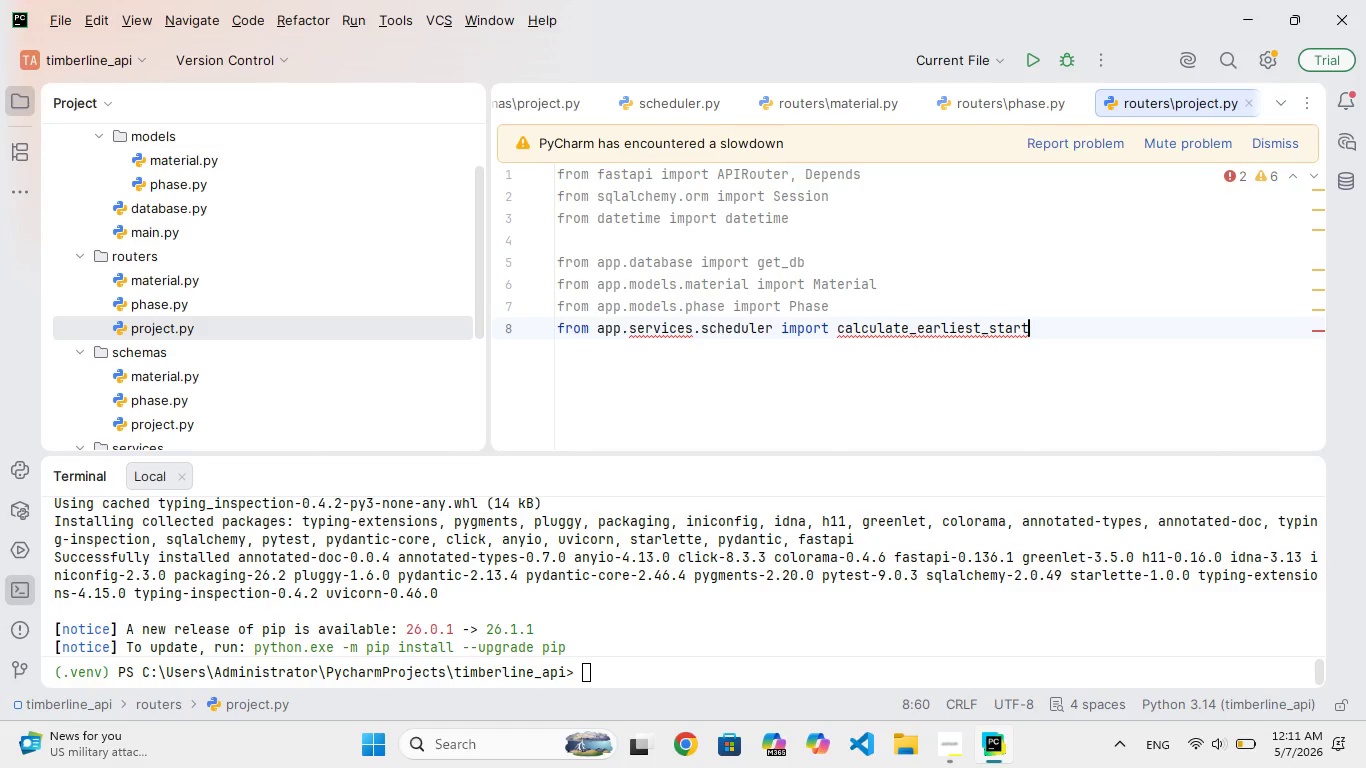 
key(Enter)
 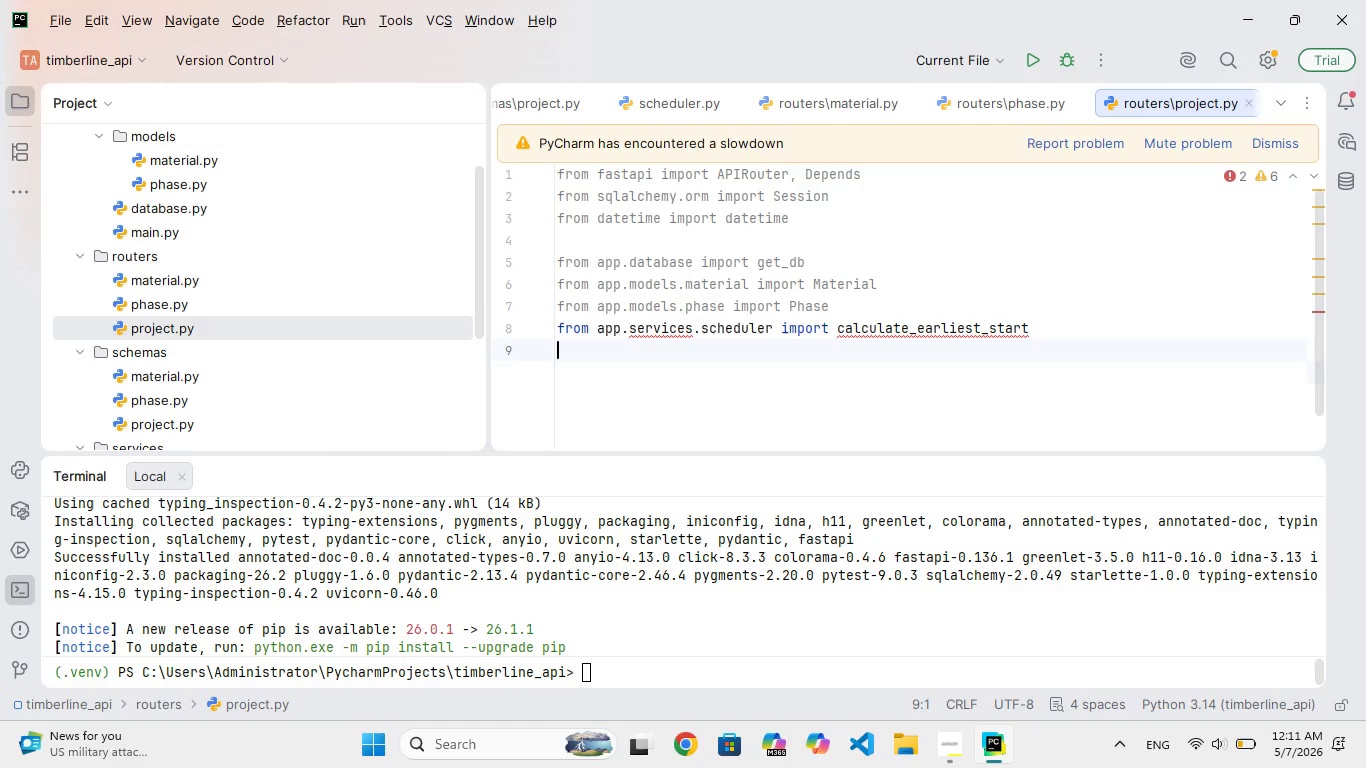 
key(Enter)
 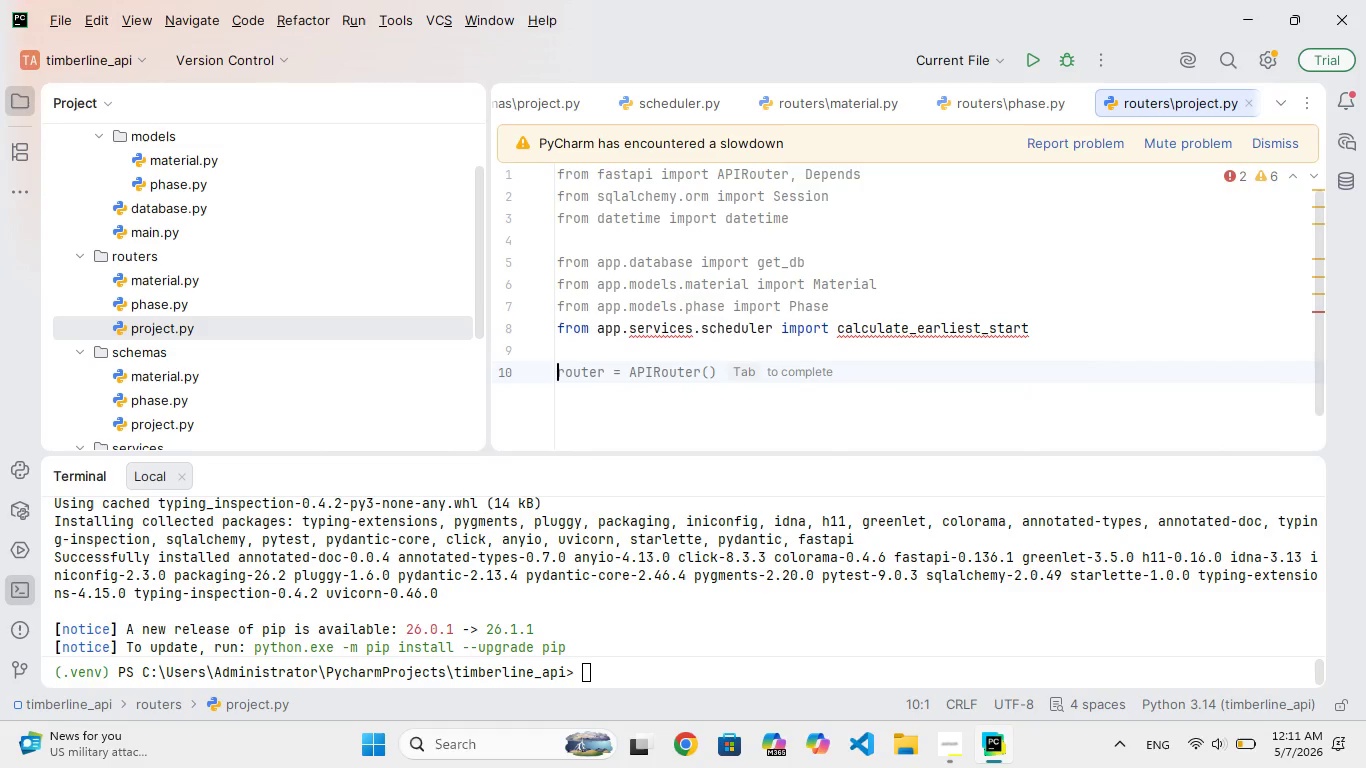 
hold_key(key=Enter, duration=0.58)
 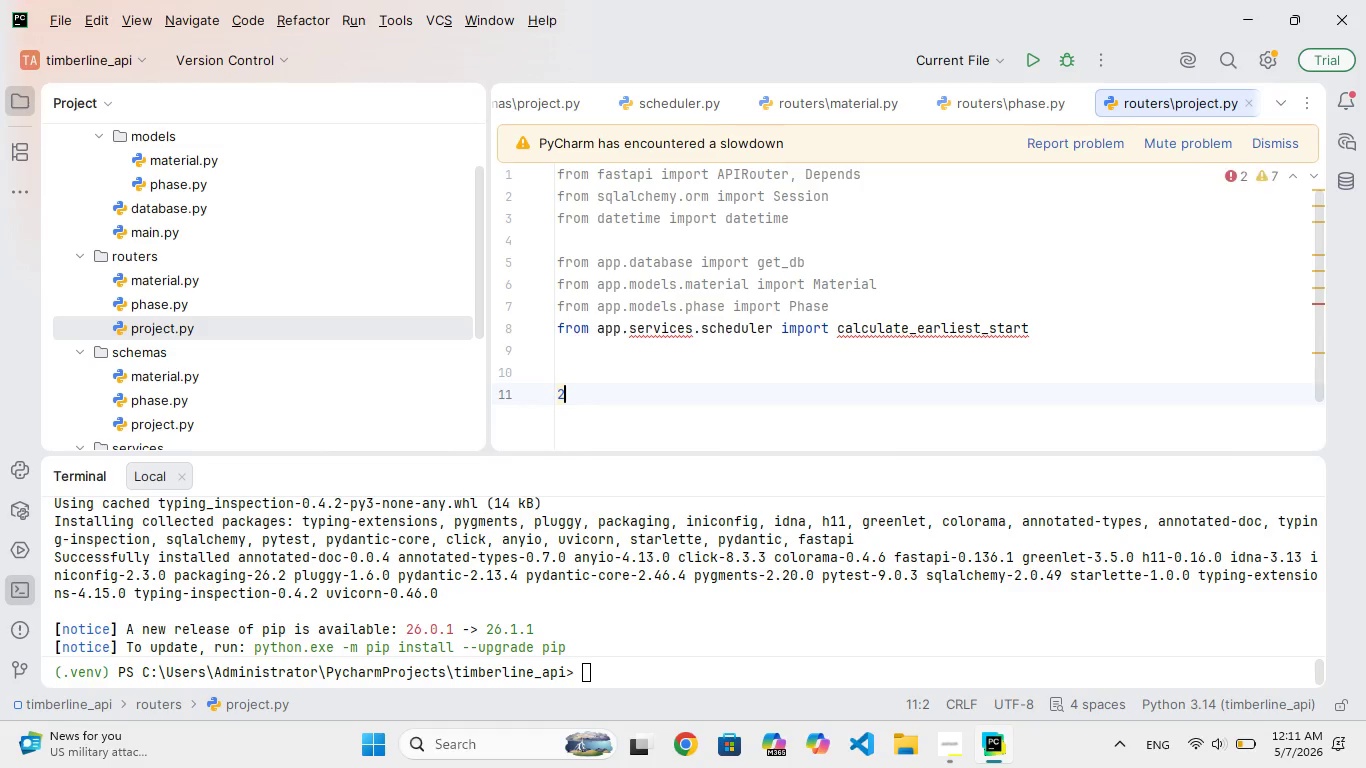 
type(2route)
key(Backspace)
key(Backspace)
key(Backspace)
key(Backspace)
key(Backspace)
key(Backspace)
type(@route.t("/)
 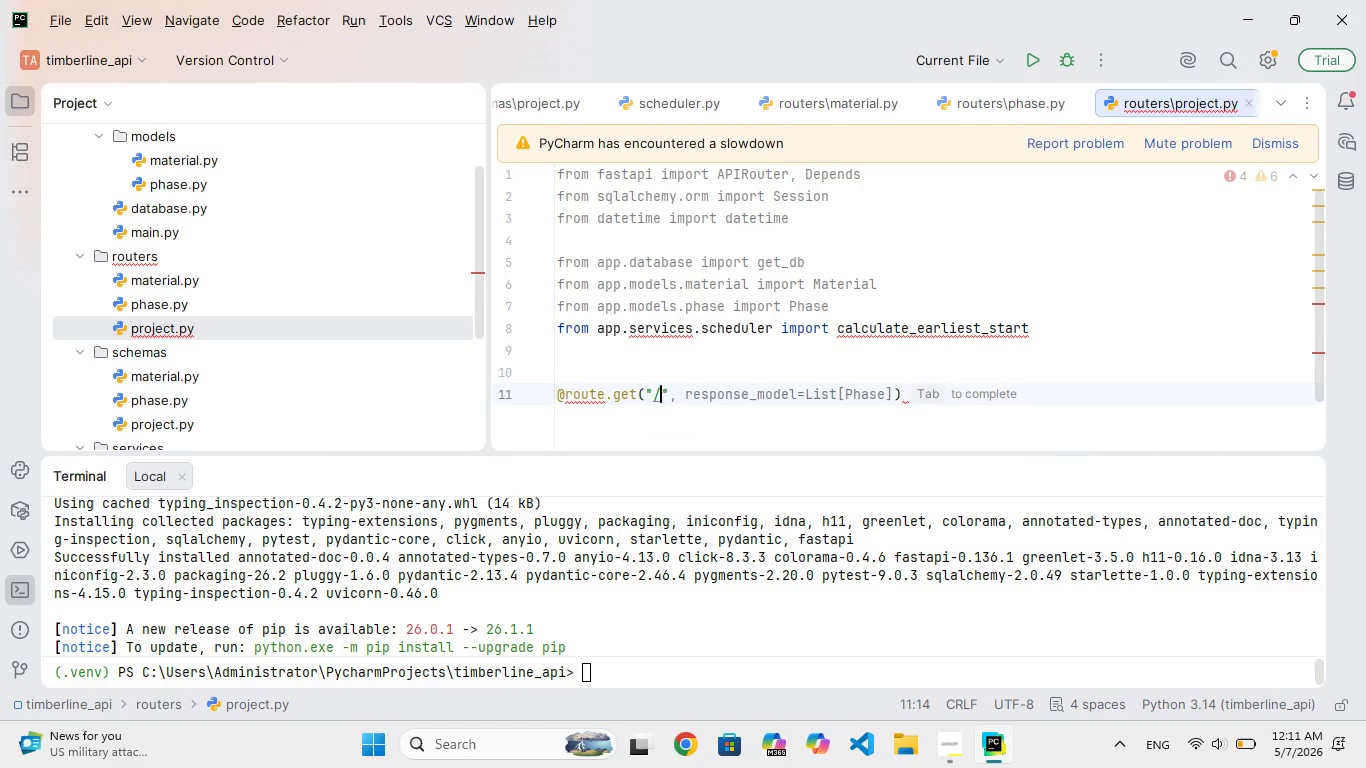 
 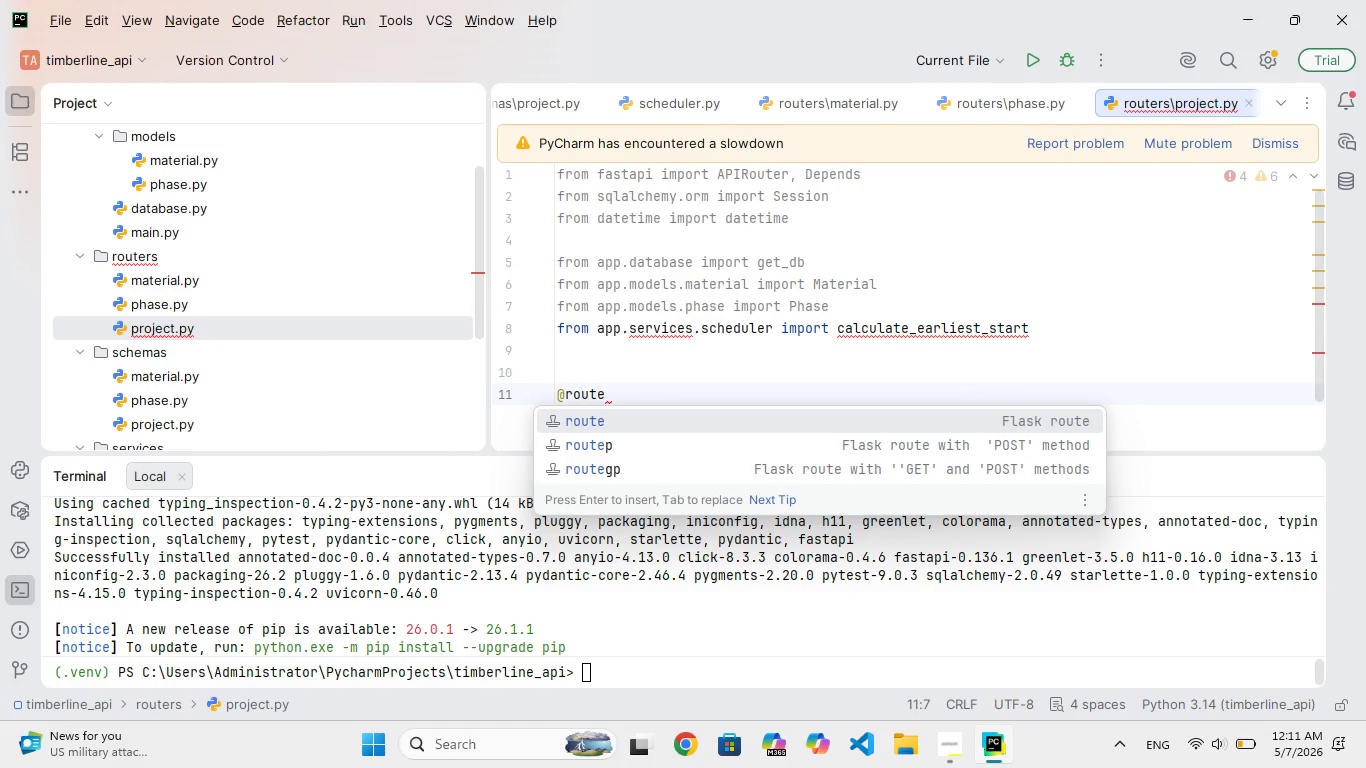 
hold_key(key=G, duration=0.33)
 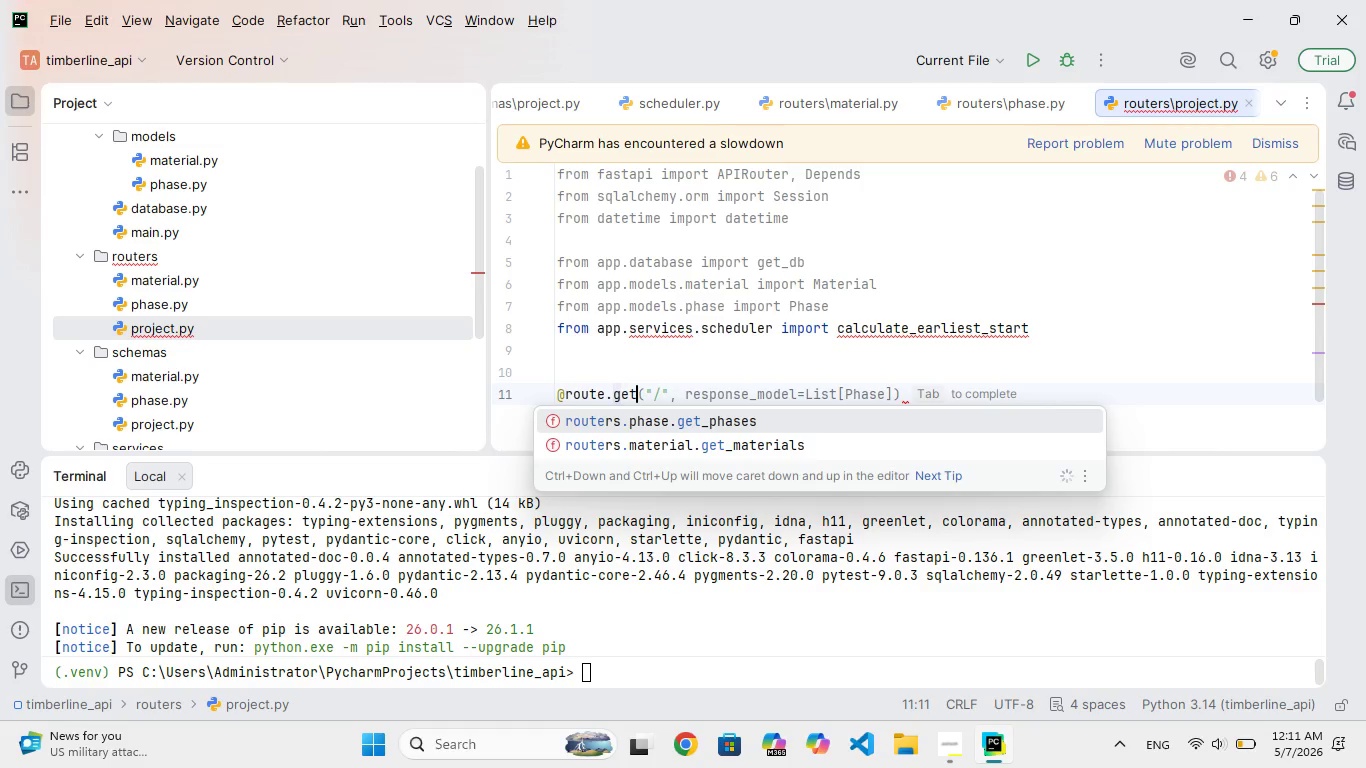 
key(ArrowRight)
 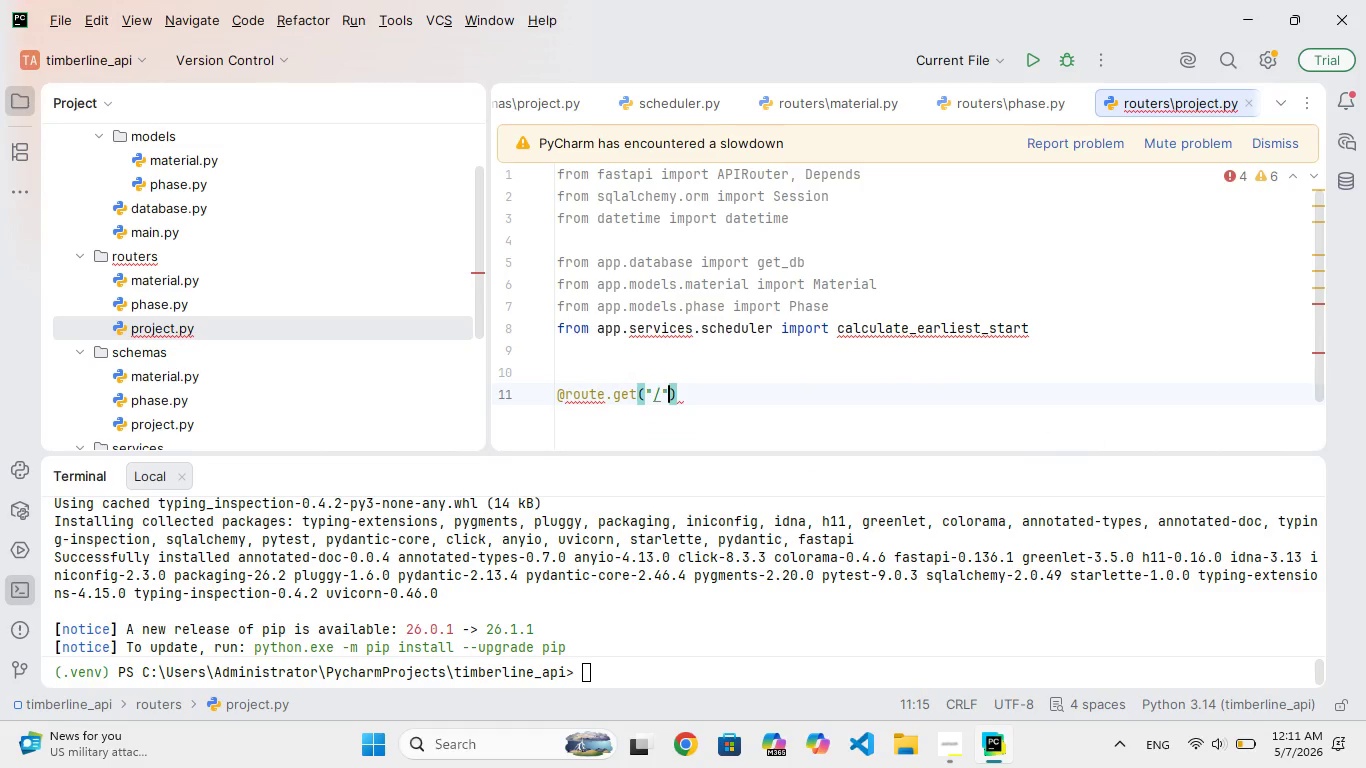 
key(ArrowRight)
 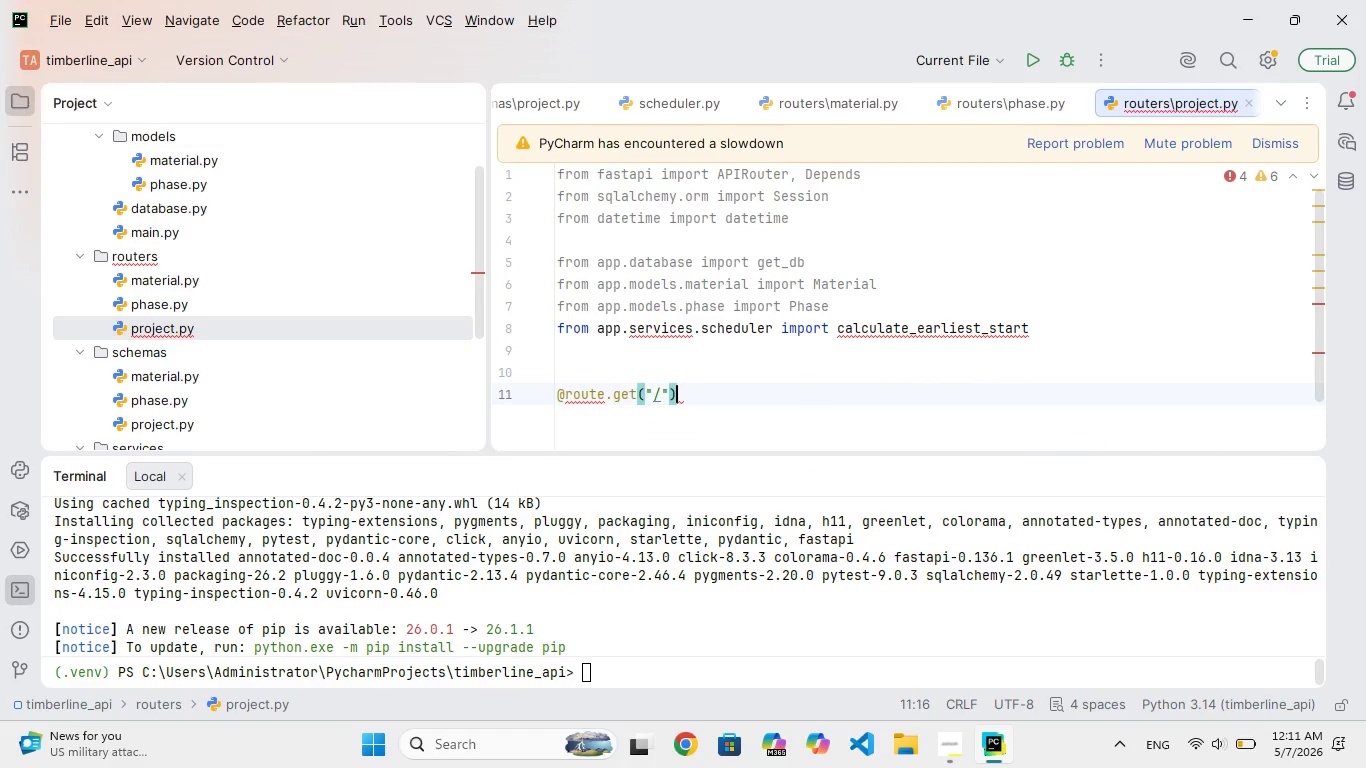 
key(Enter)
 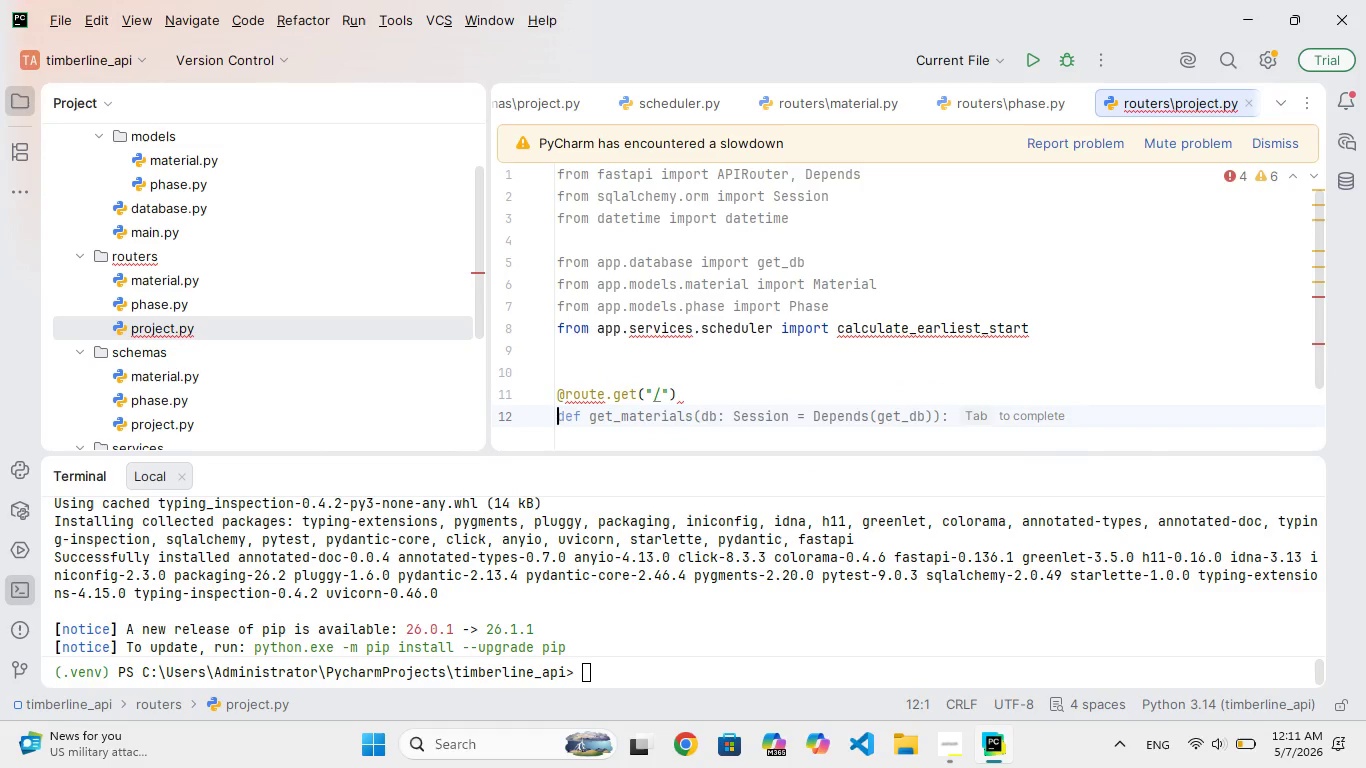 
key(ArrowUp)
 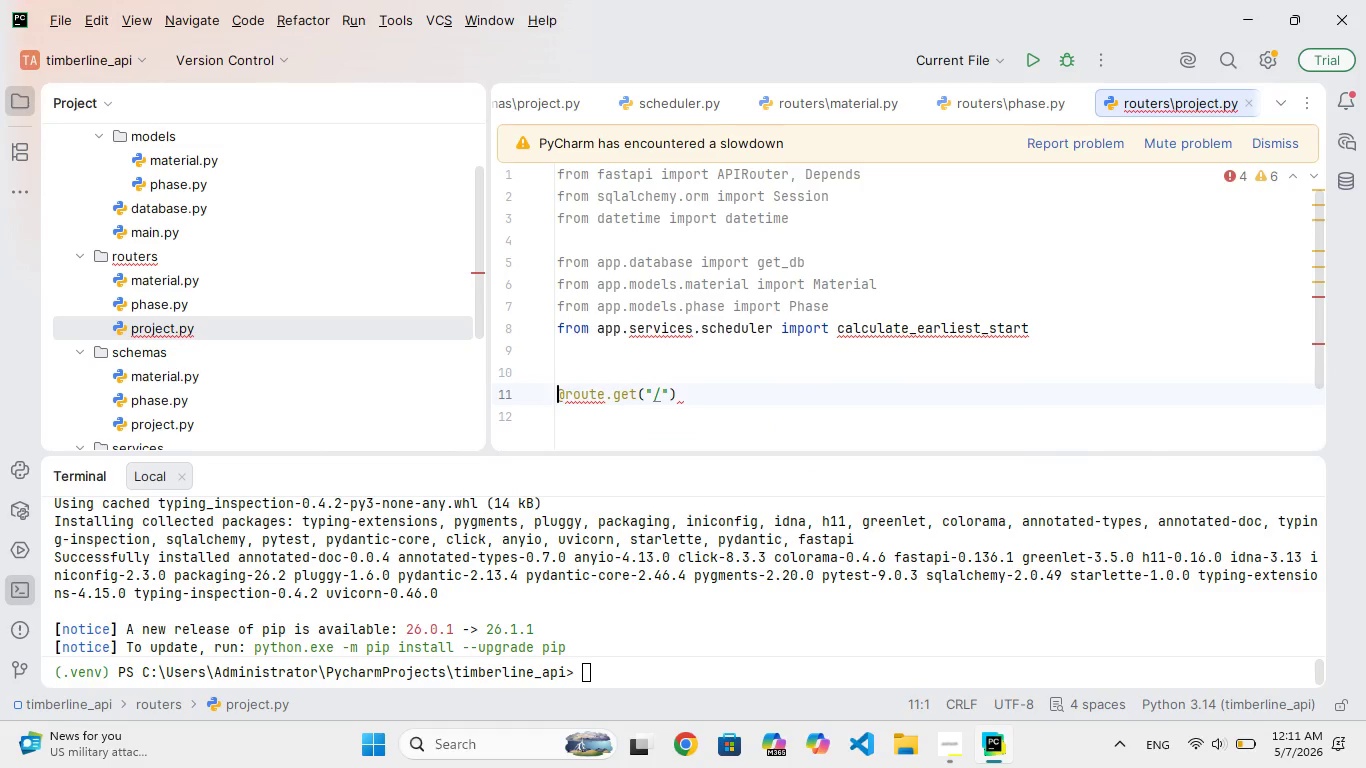 
hold_key(key=ArrowRight, duration=0.62)
 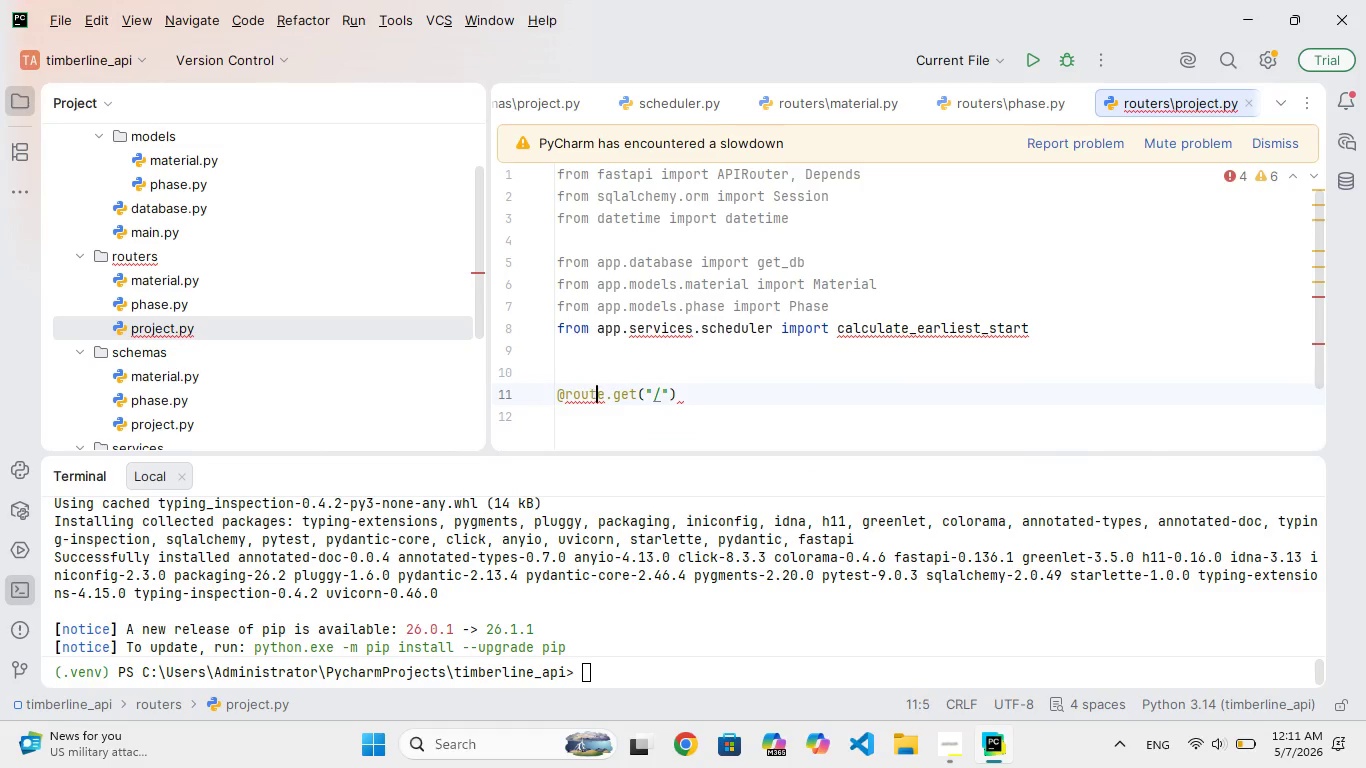 
key(ArrowRight)
 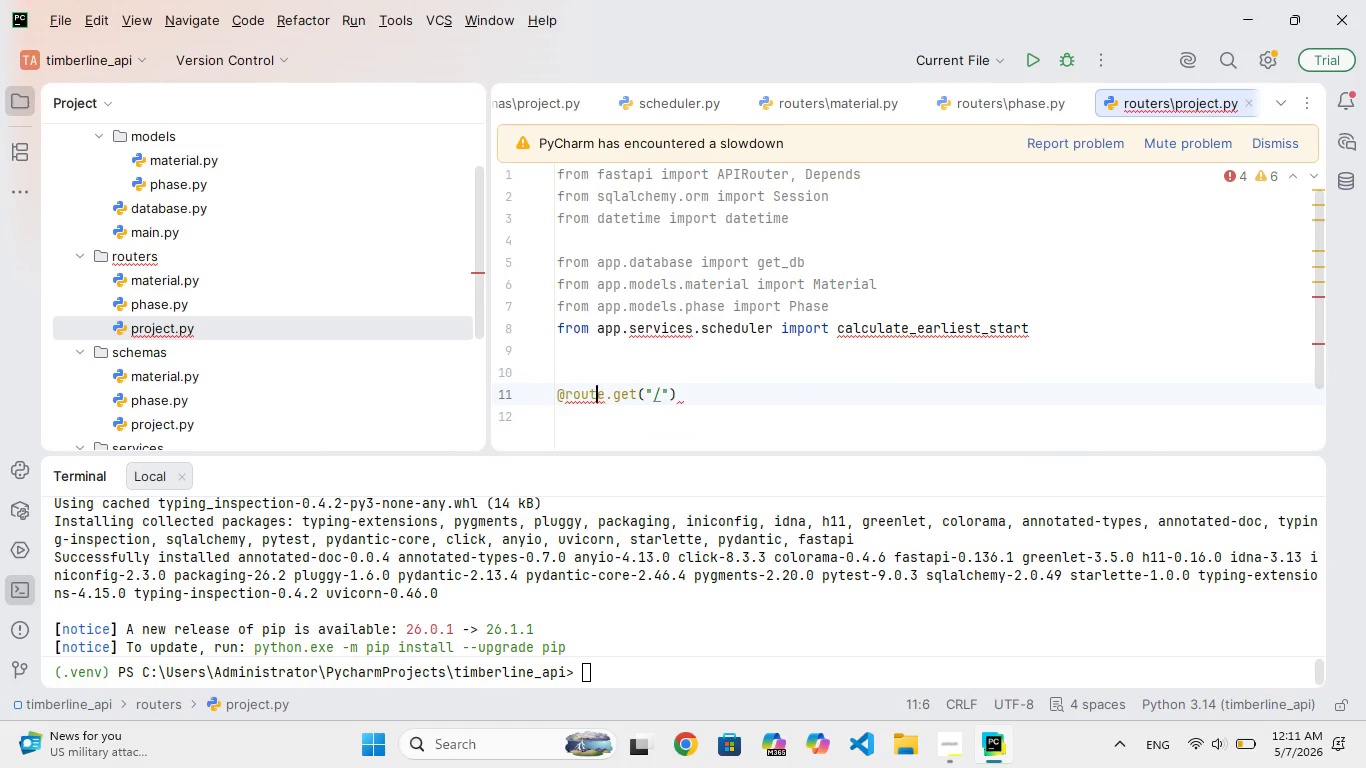 
key(ArrowRight)
 